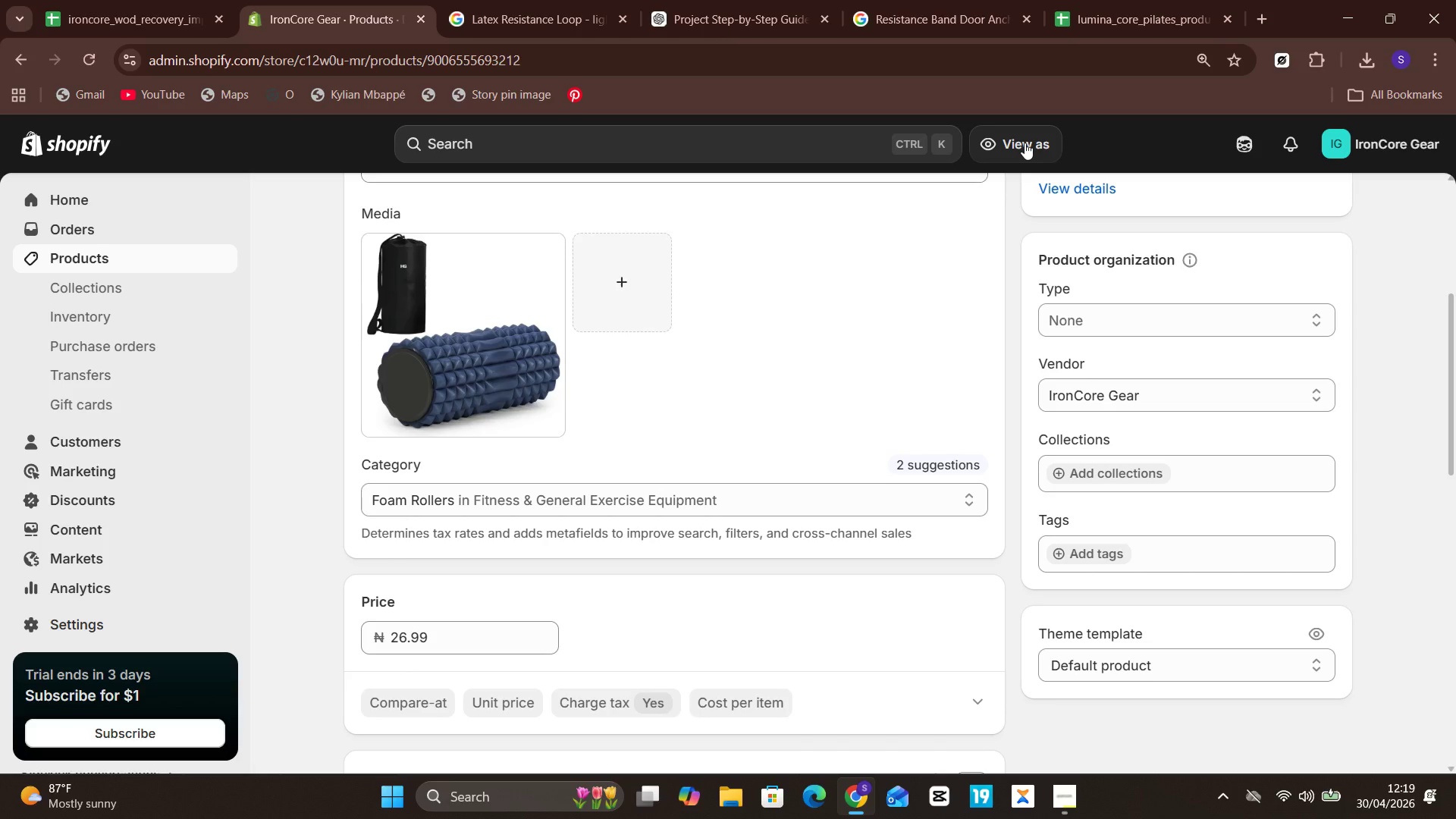 
wait(14.03)
 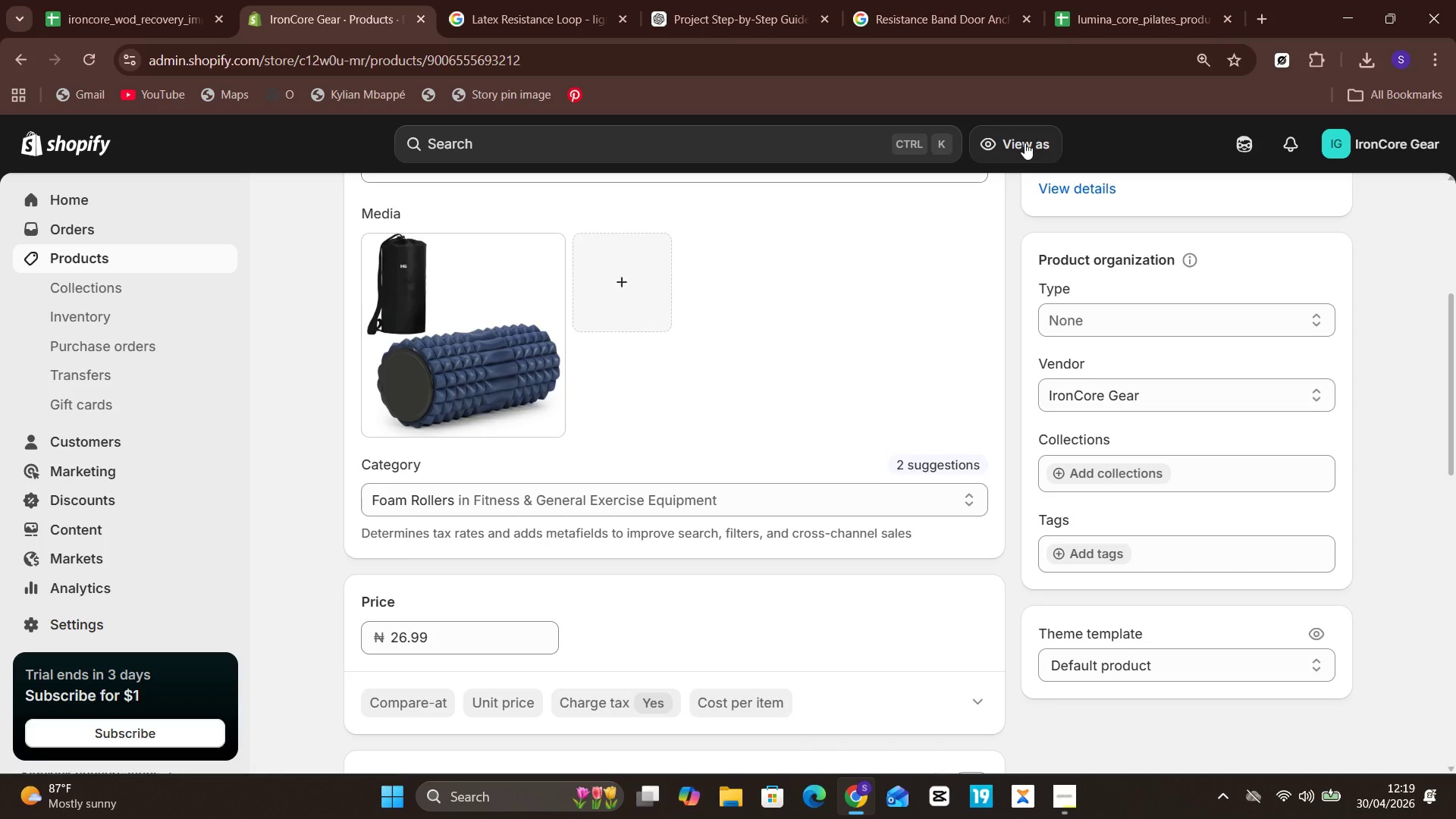 
left_click([93, 253])
 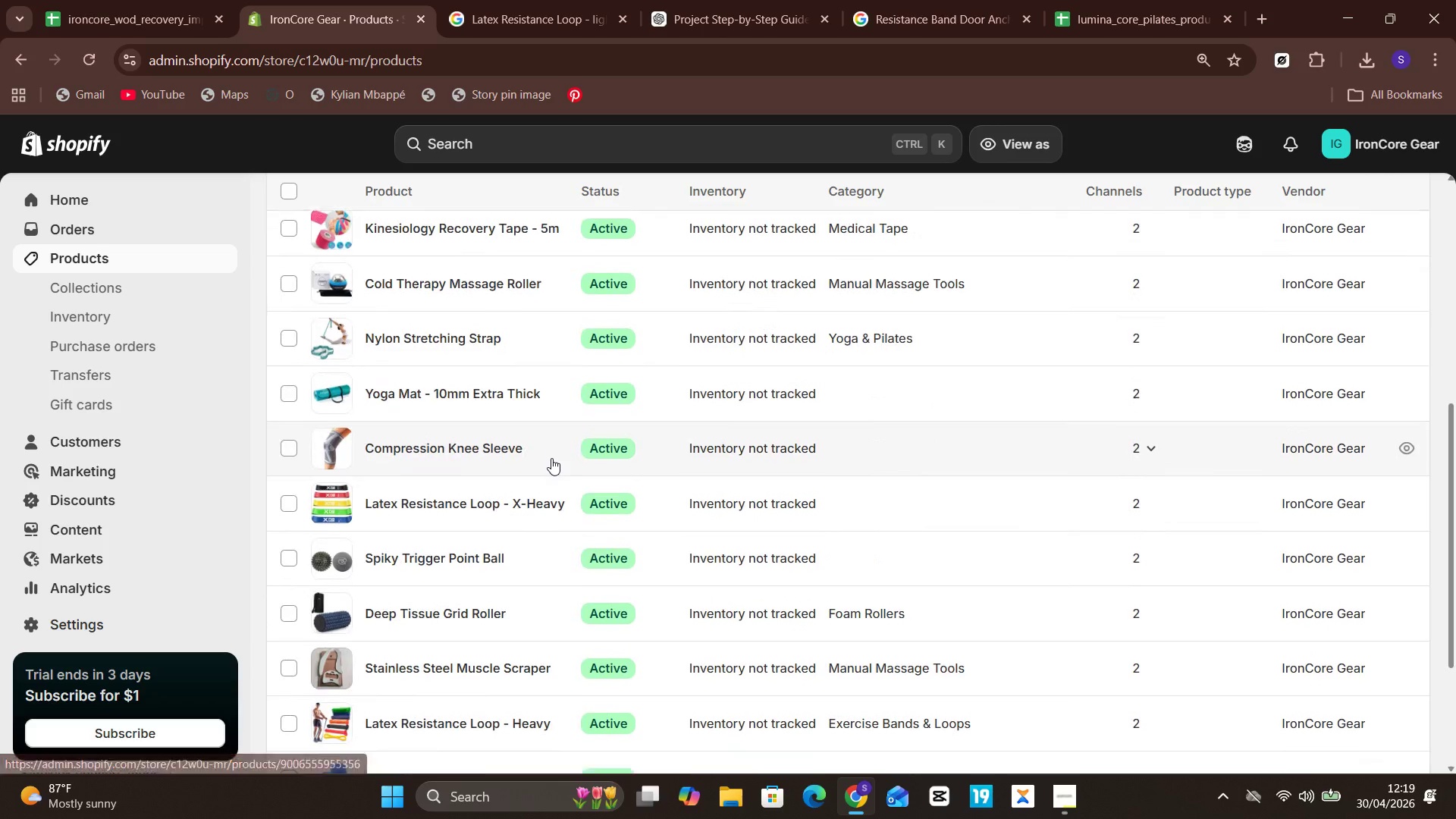 
wait(5.89)
 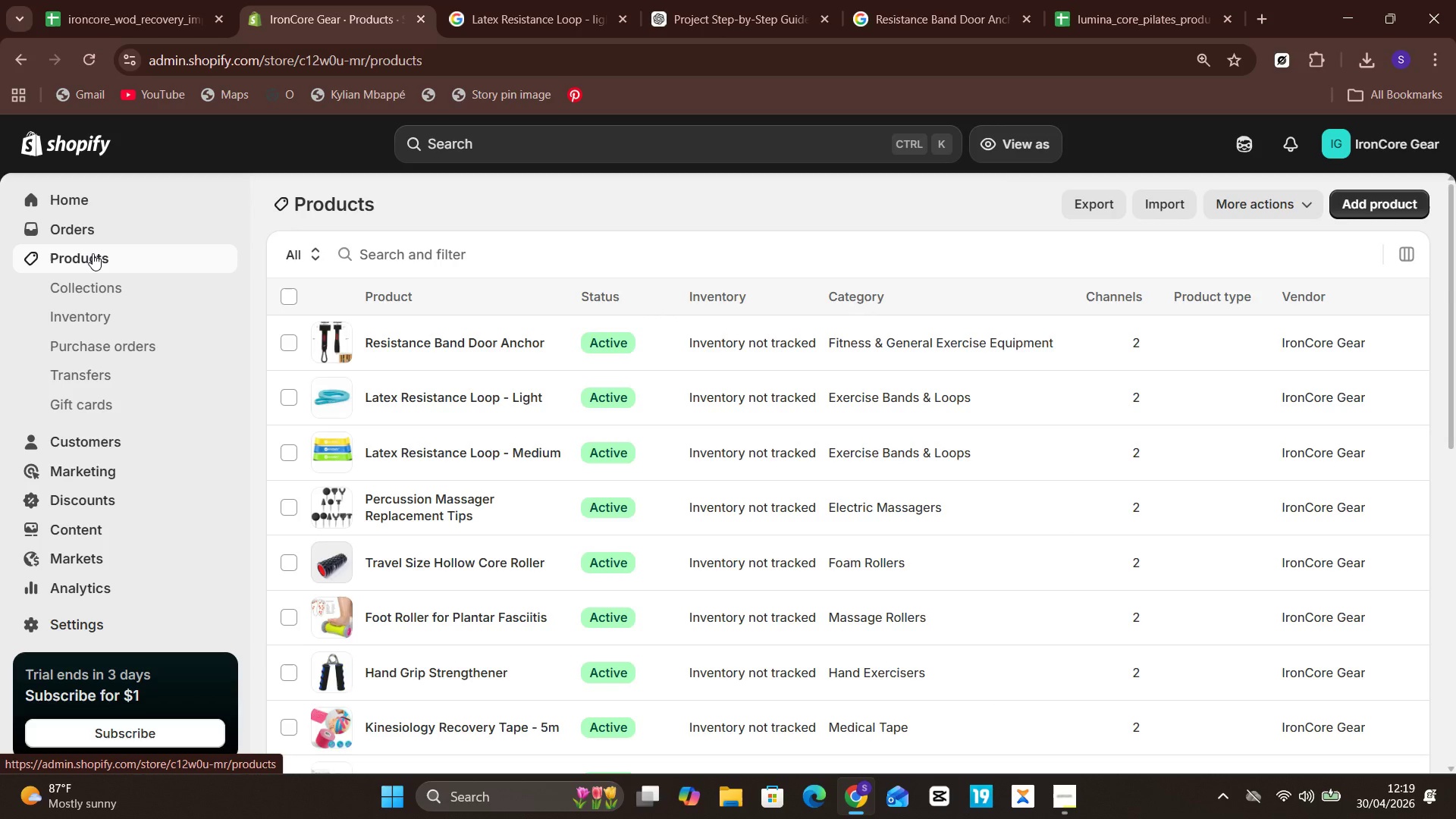 
left_click([469, 542])
 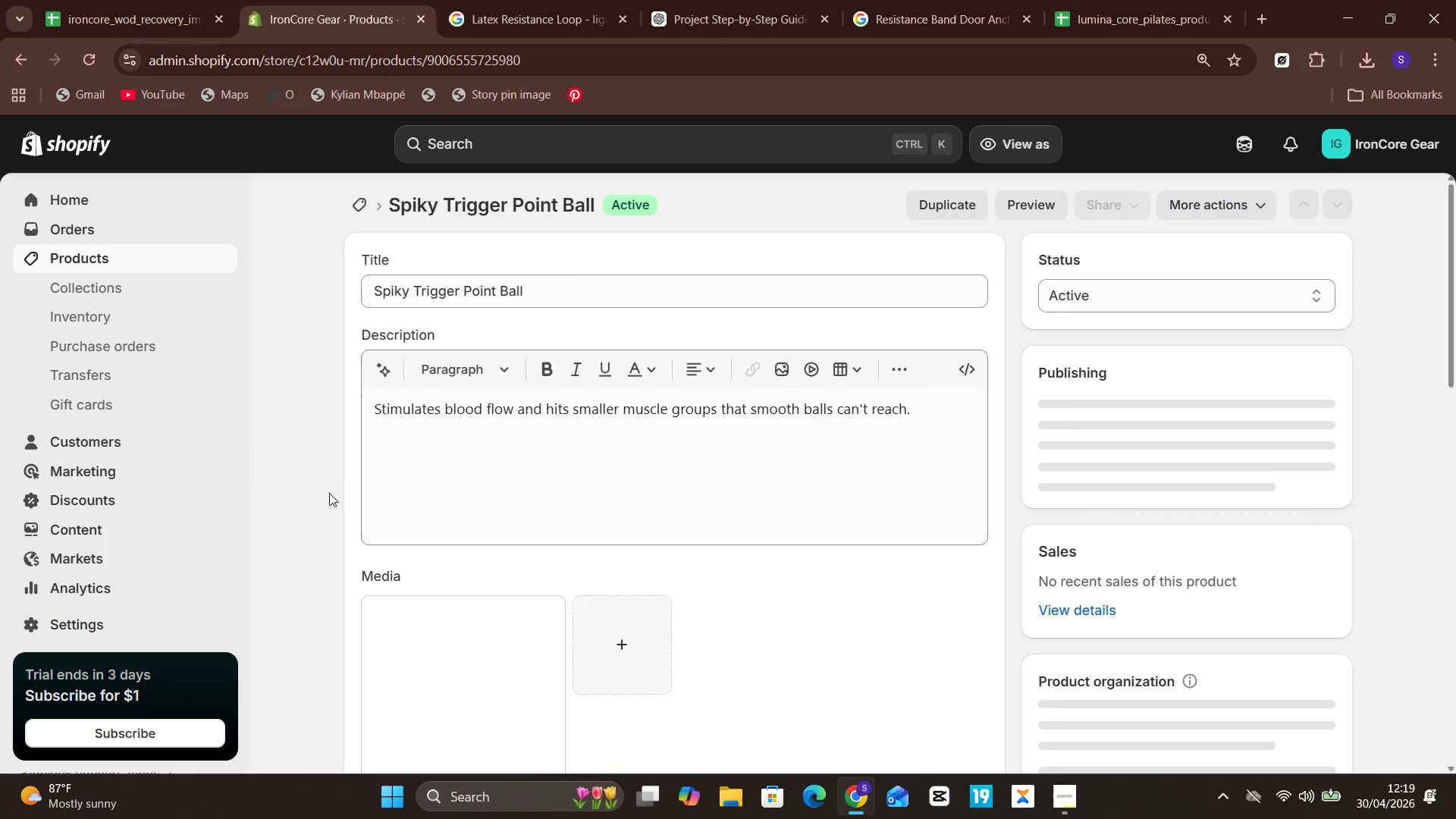 
left_click([503, 457])
 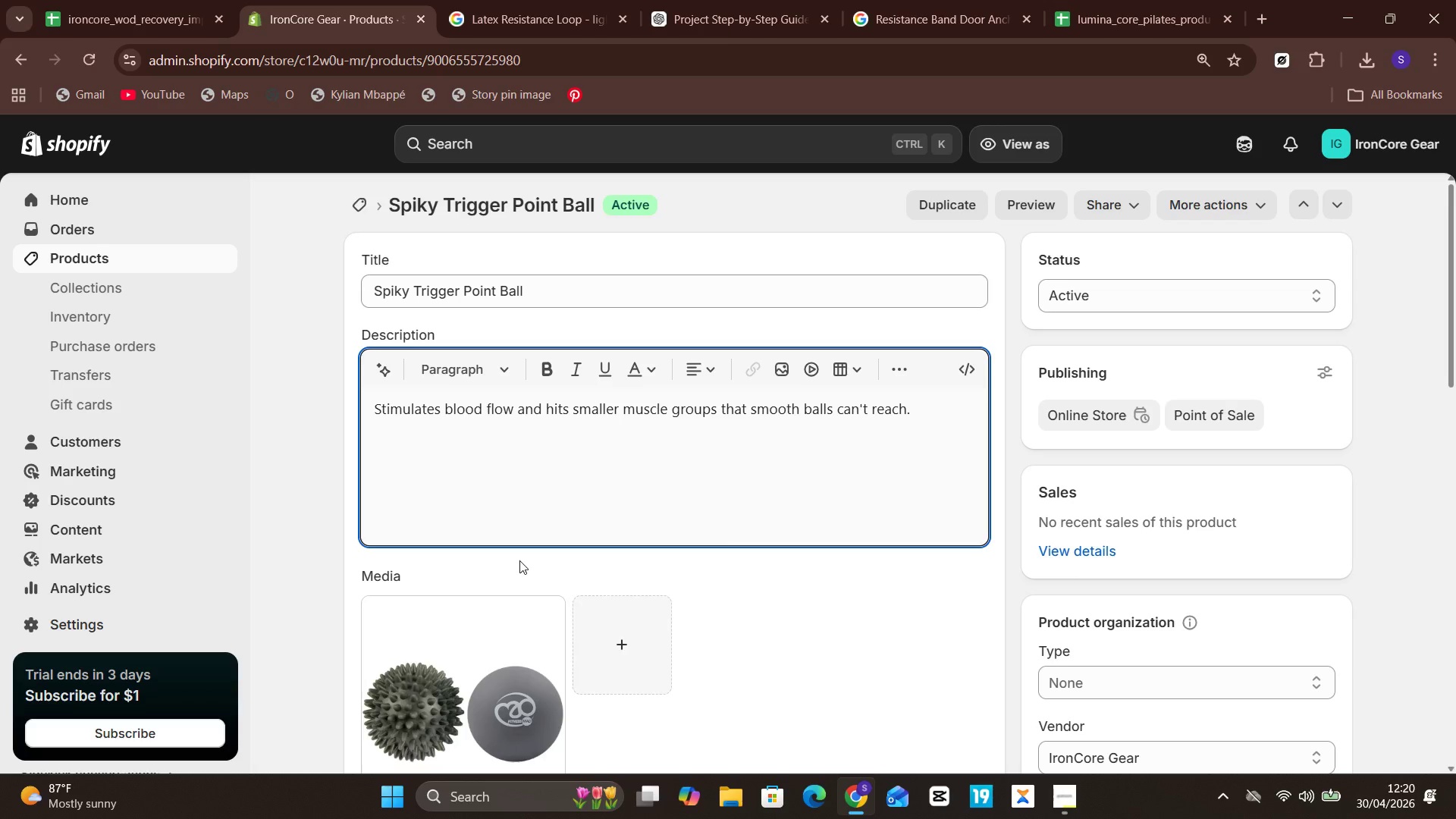 
left_click([479, 654])
 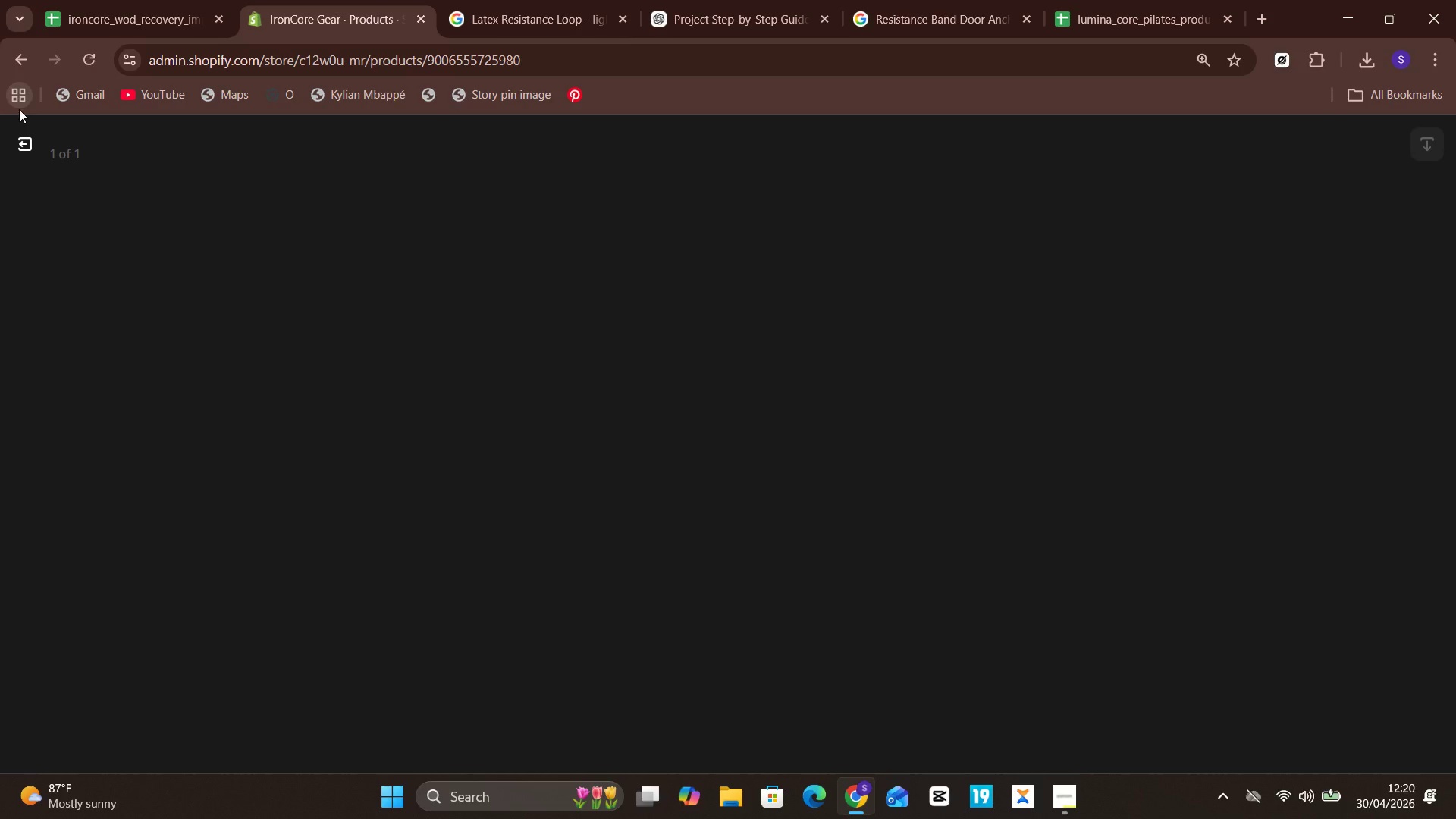 
left_click([24, 133])
 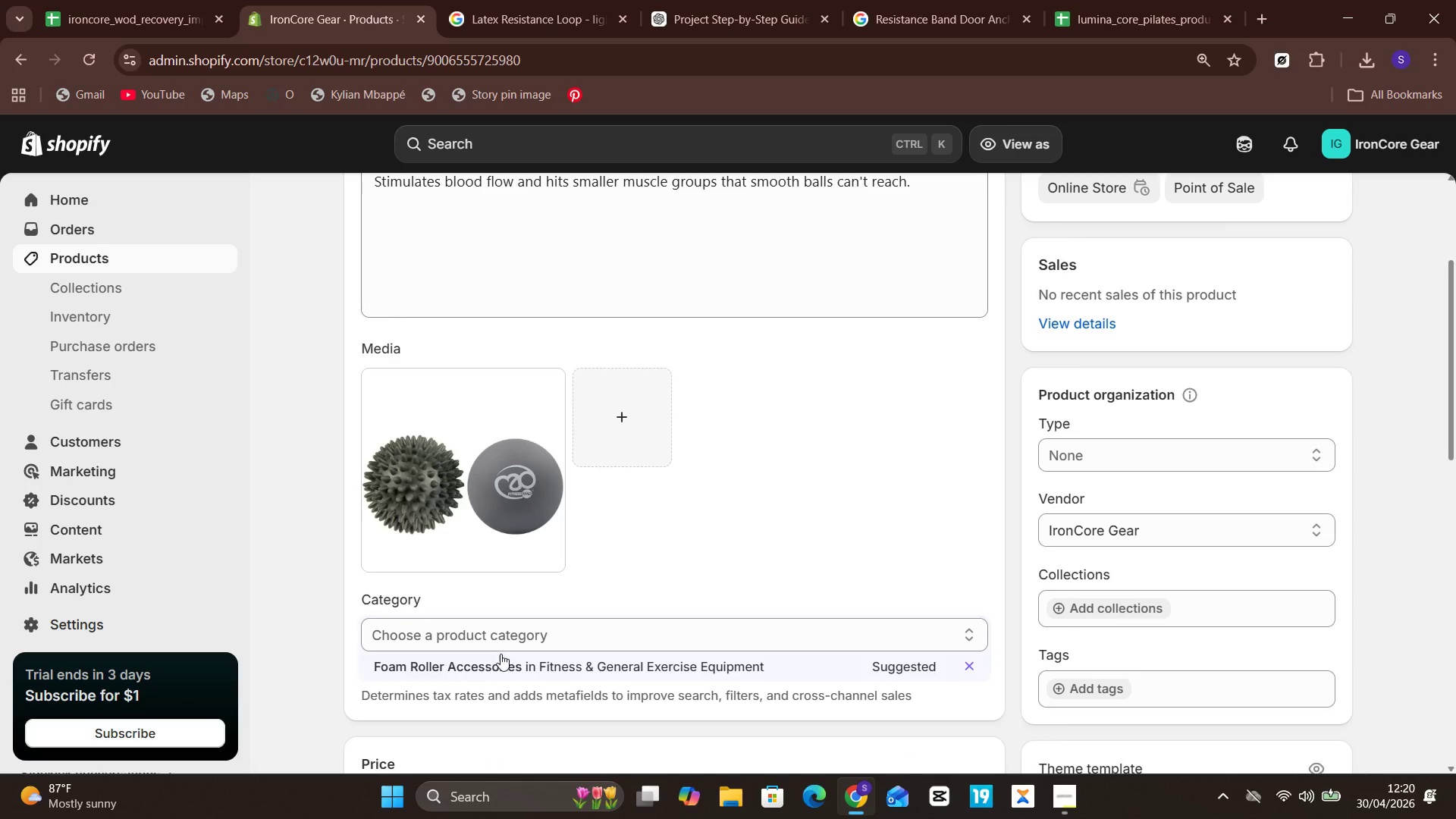 
left_click([500, 659])
 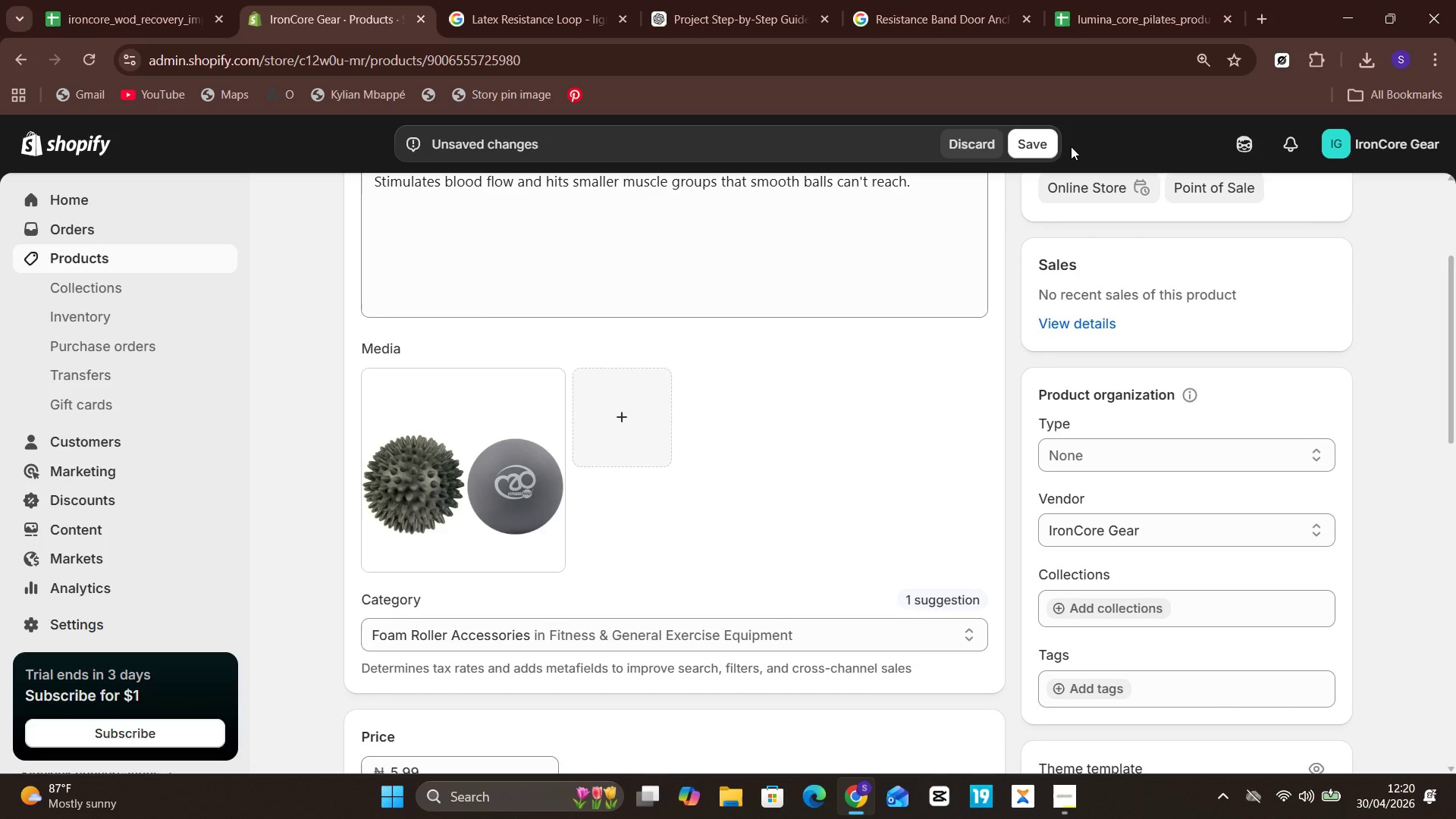 
left_click([1040, 143])
 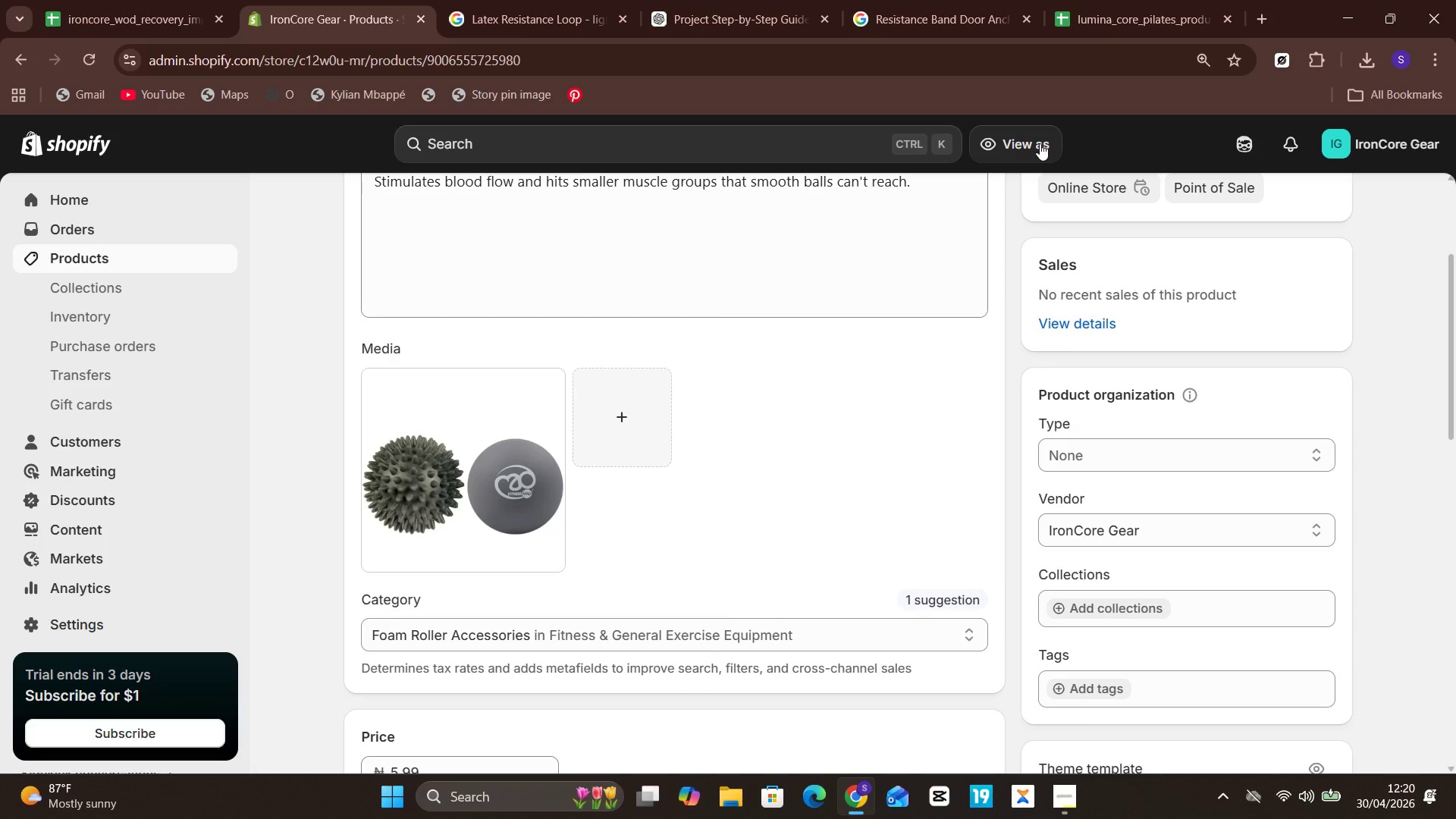 
wait(18.56)
 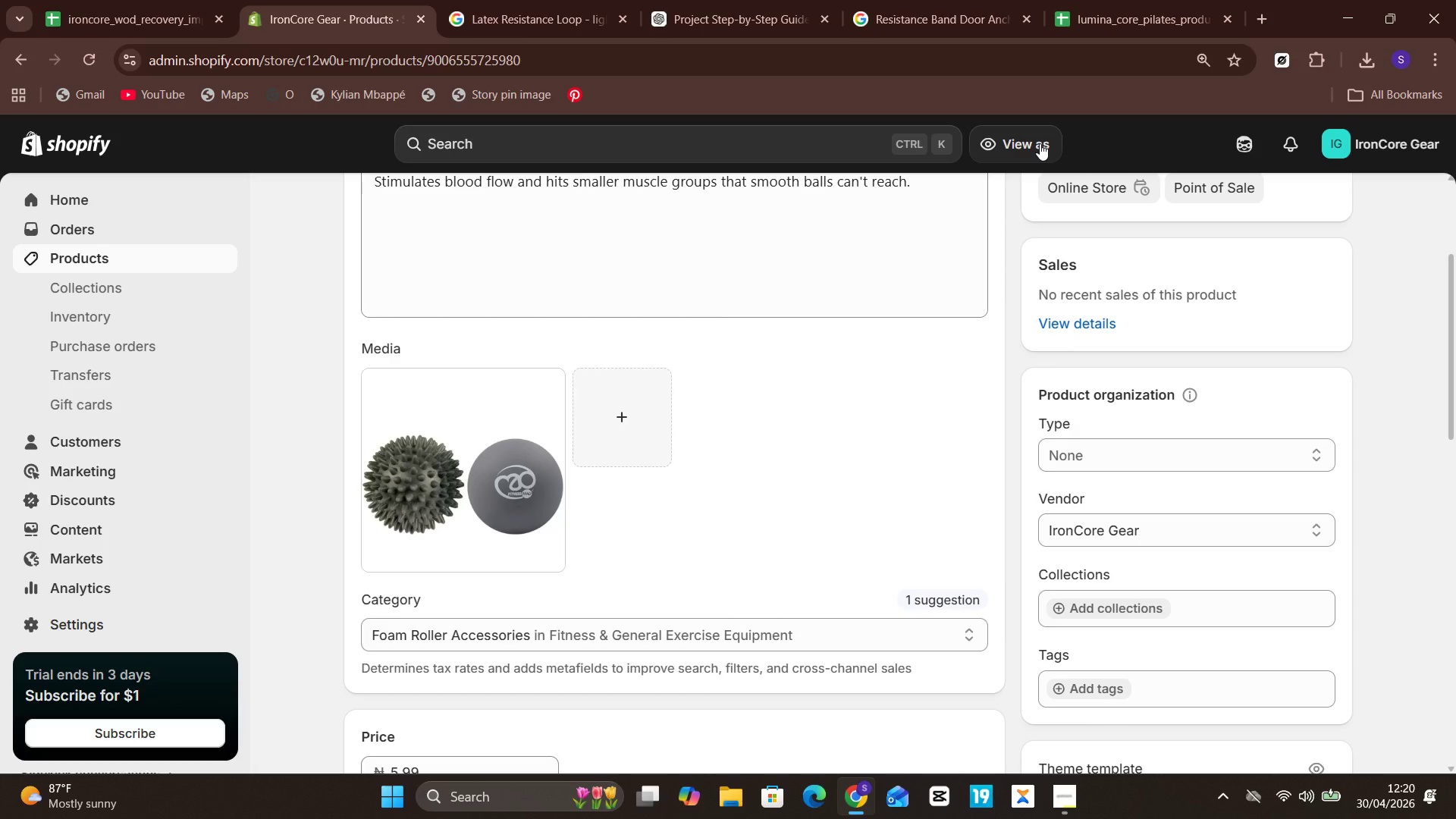 
left_click([68, 250])
 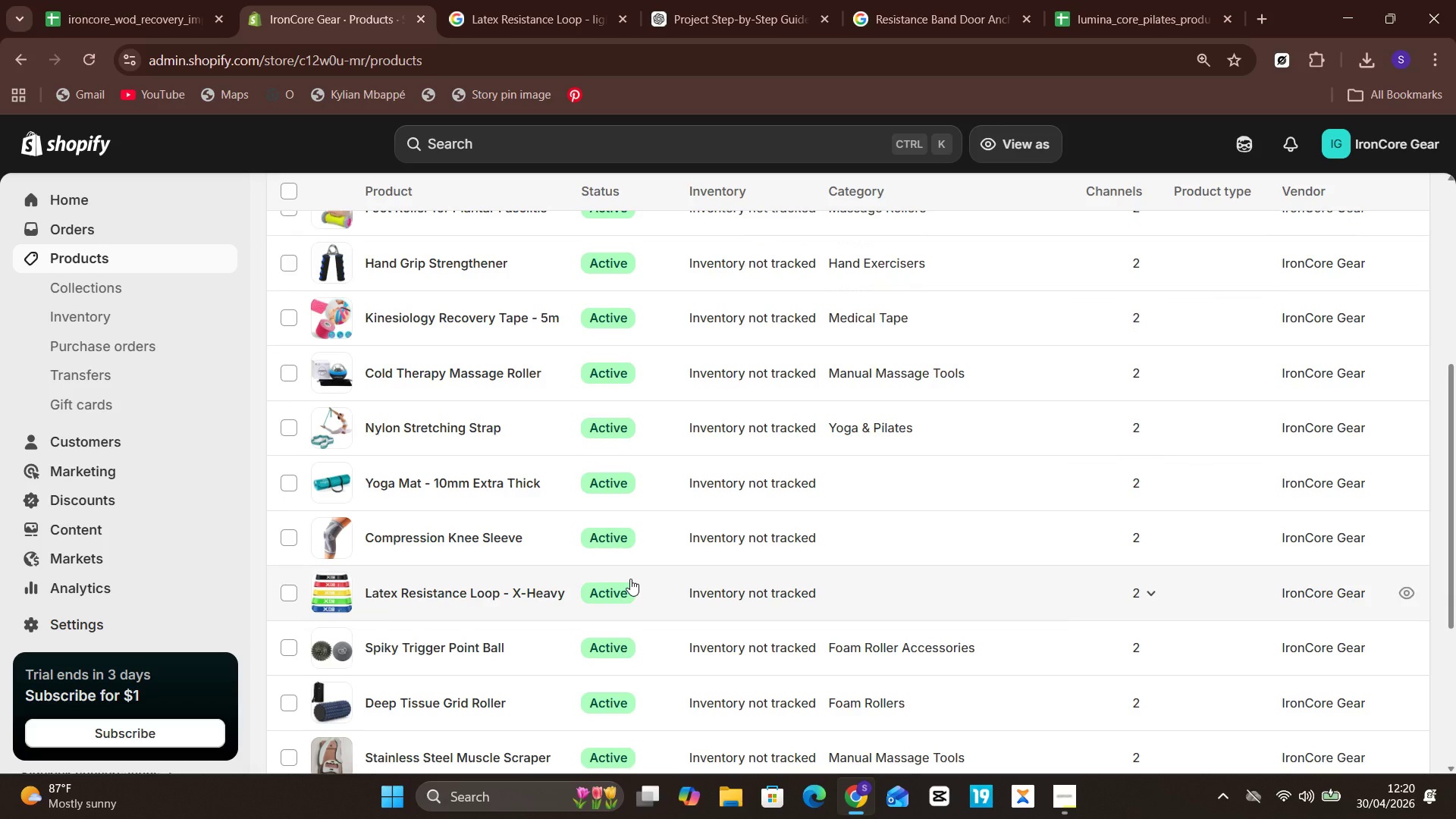 
wait(5.11)
 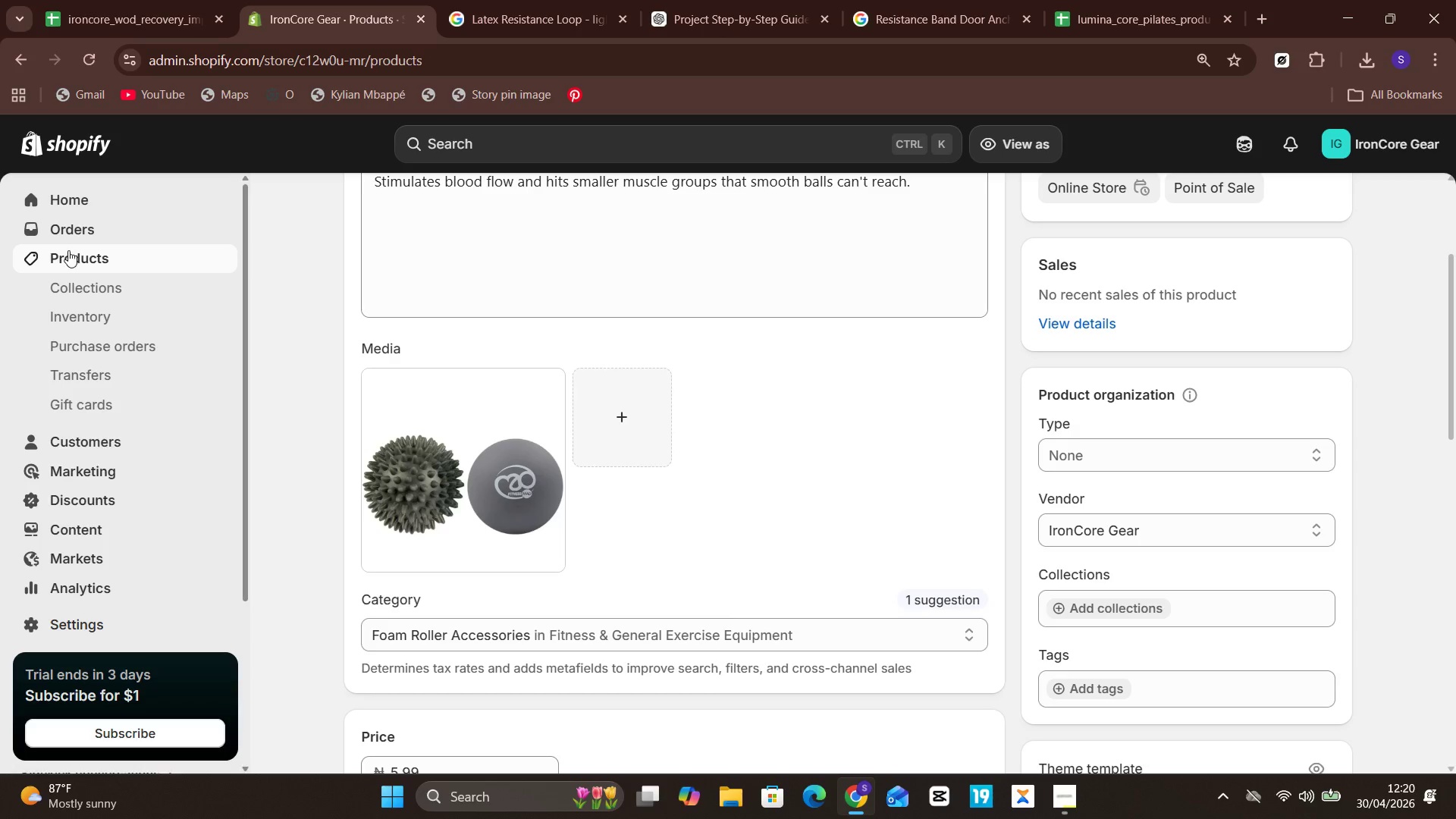 
left_click([491, 597])
 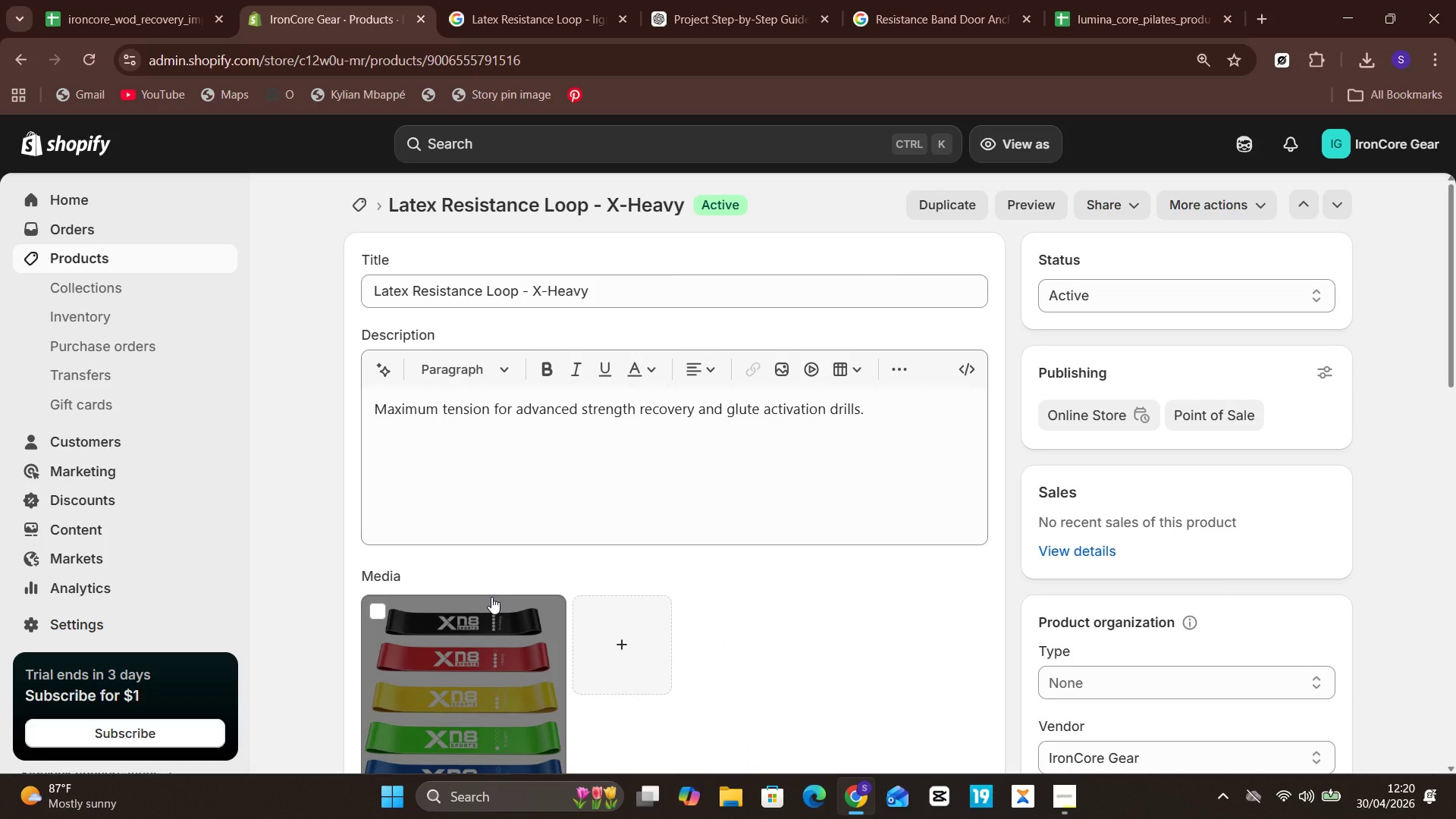 
wait(10.34)
 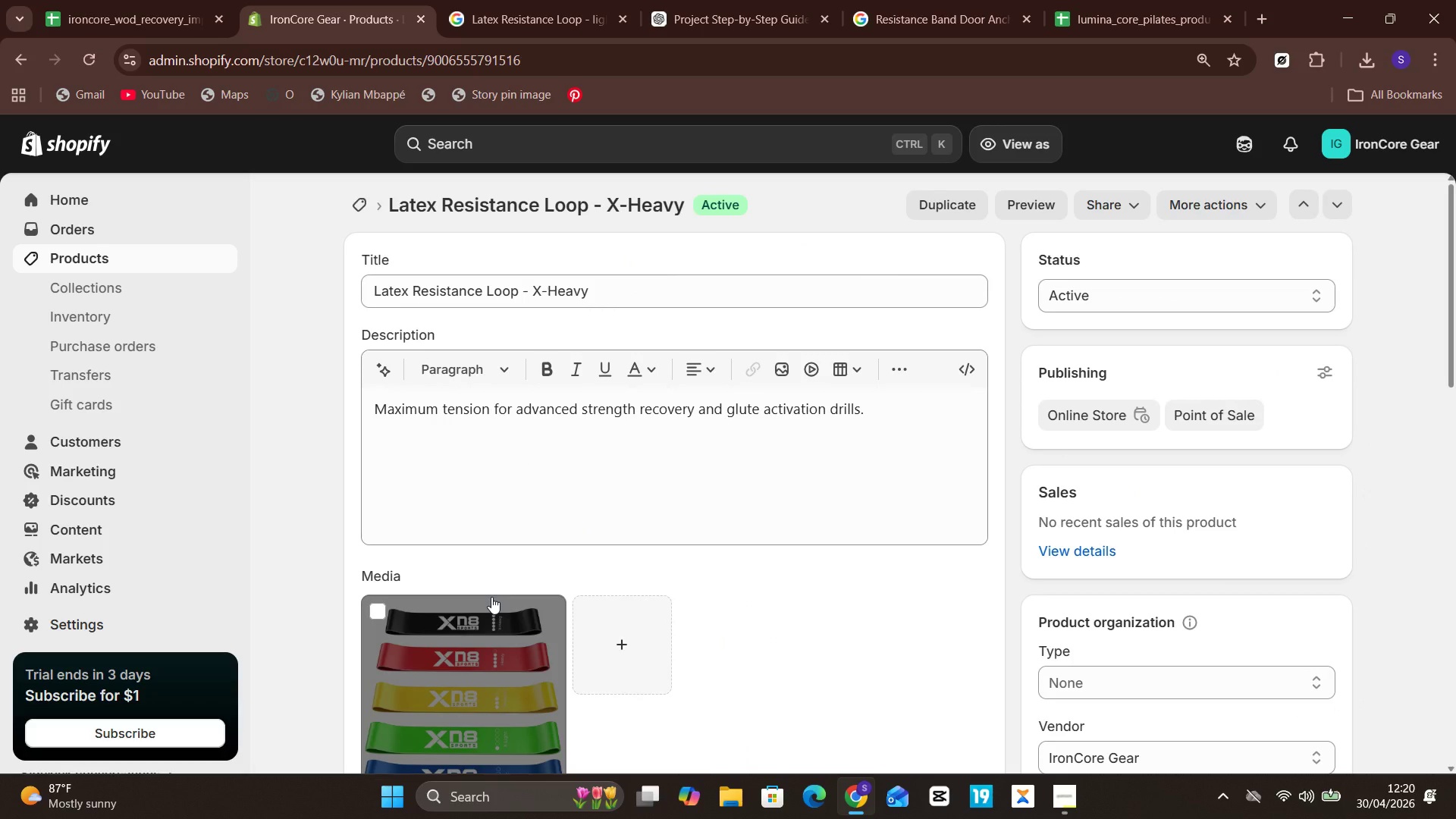 
left_click([503, 477])
 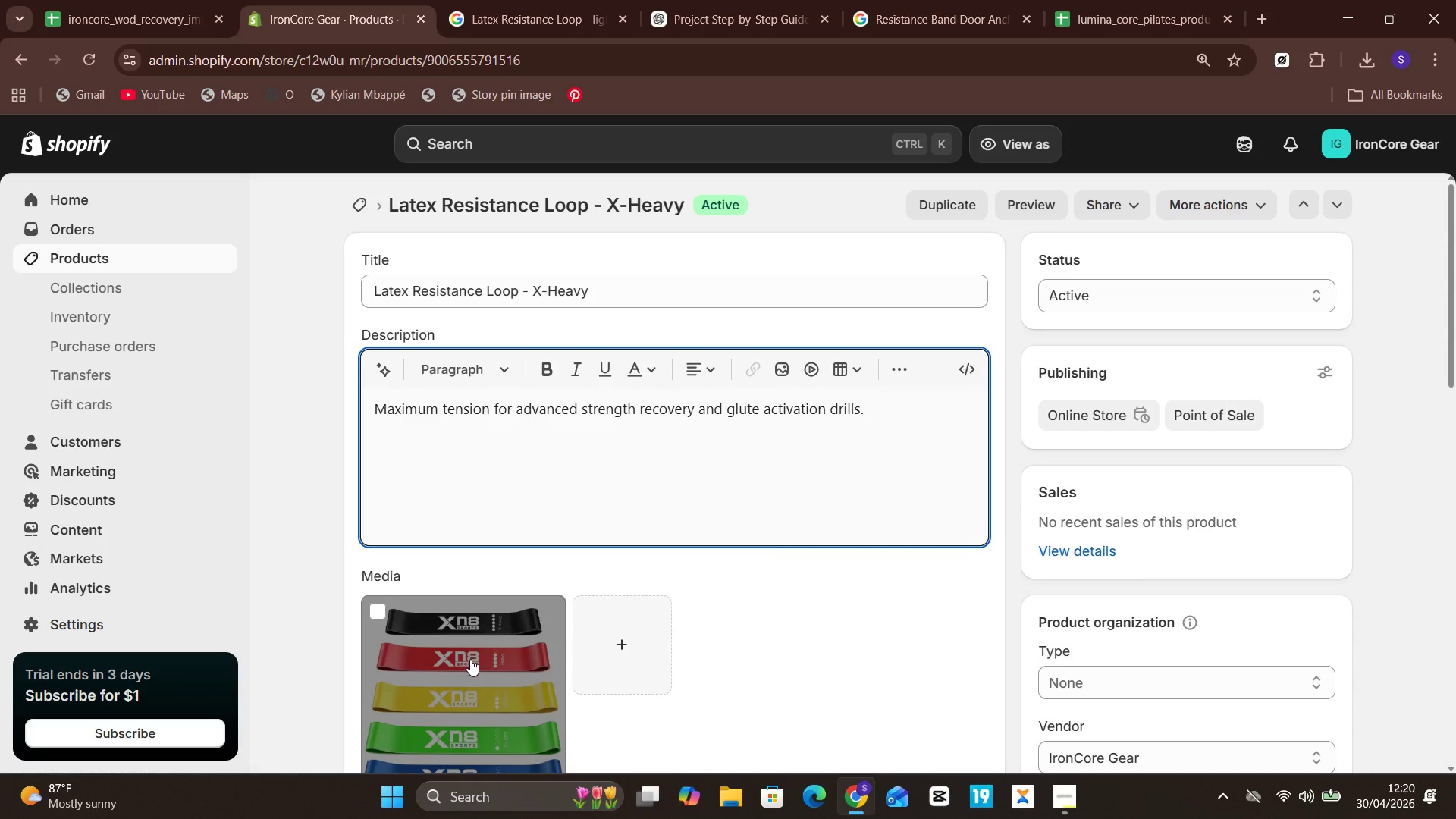 
left_click([470, 667])
 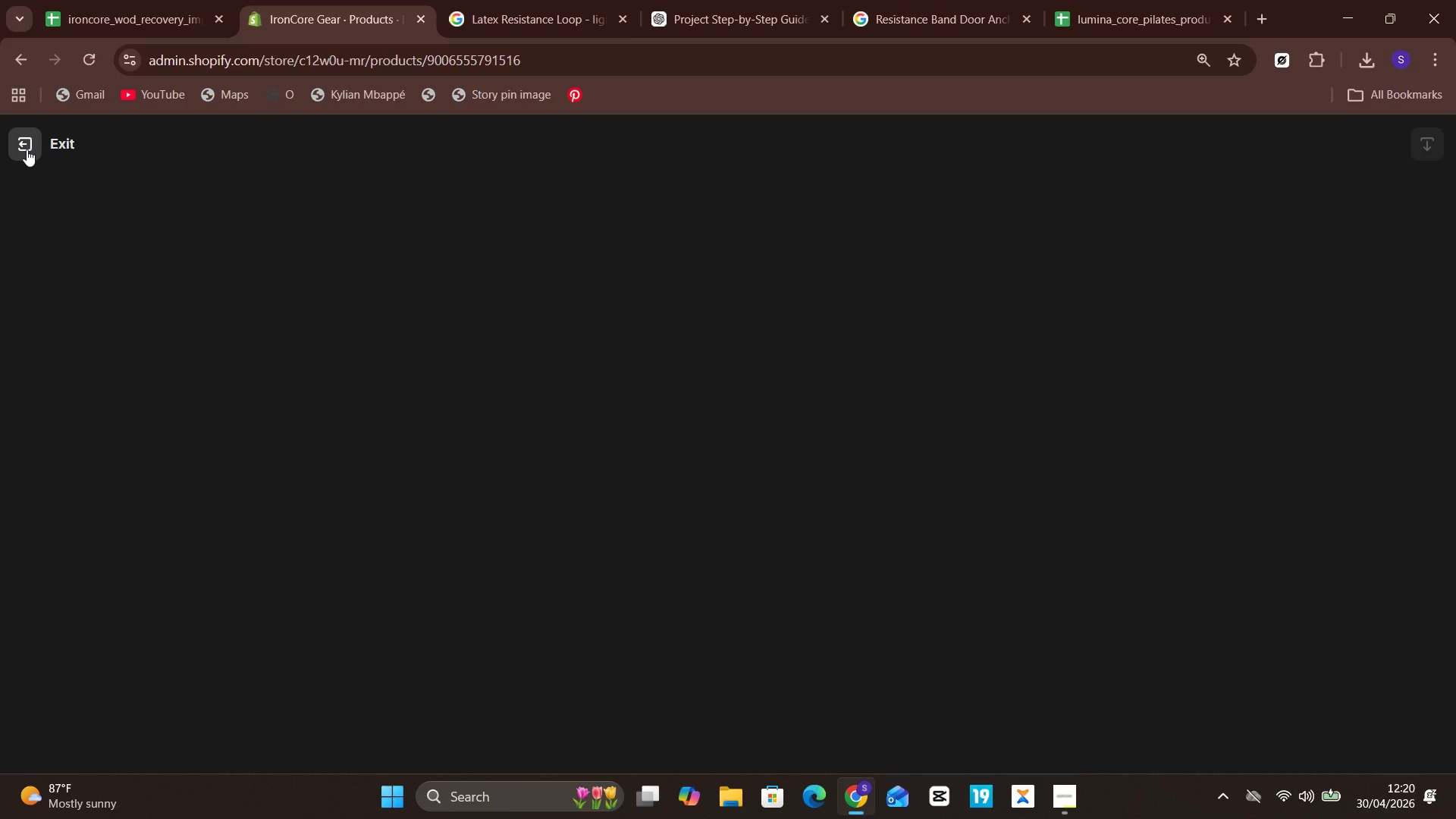 
left_click([24, 149])
 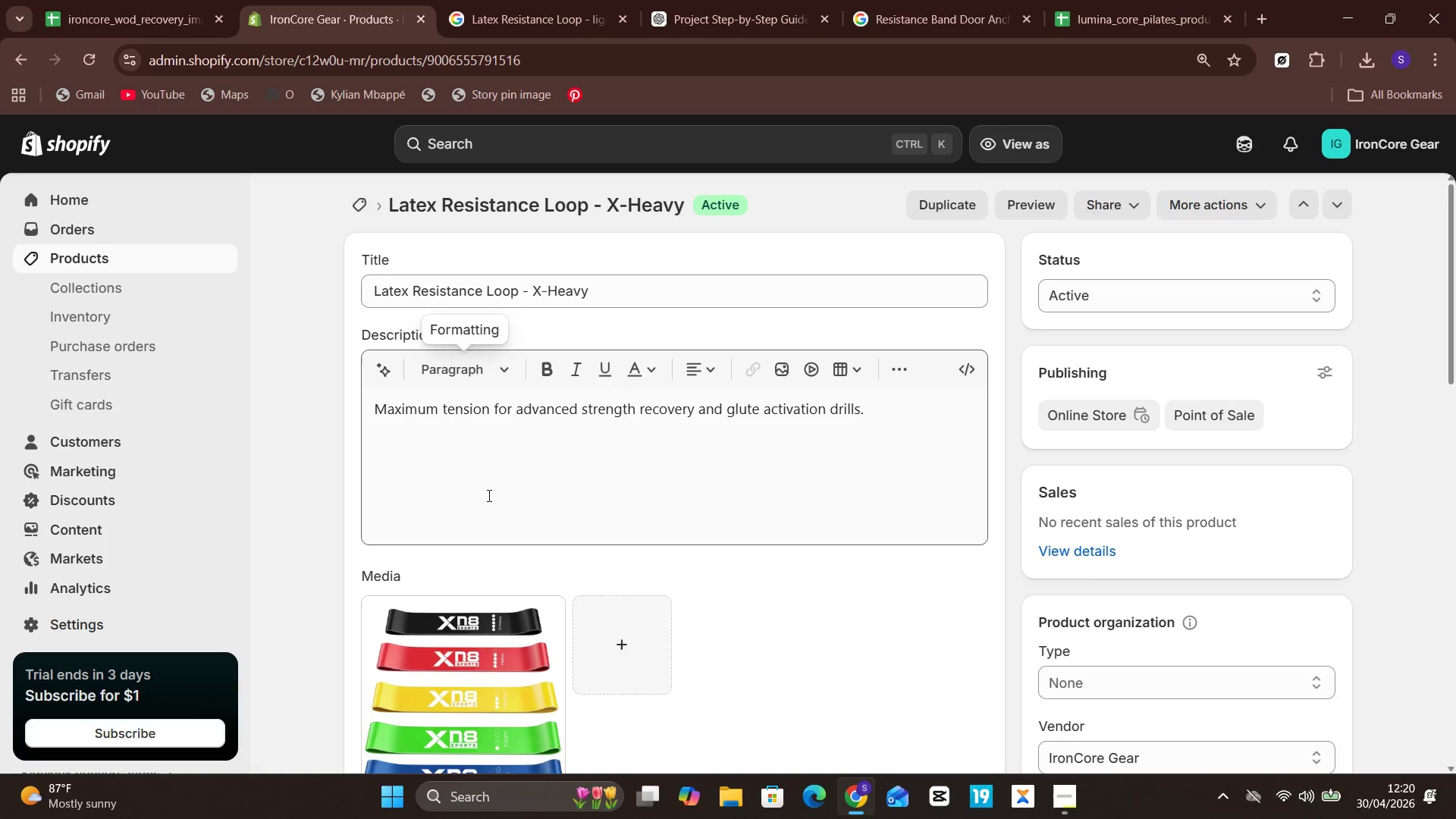 
wait(7.3)
 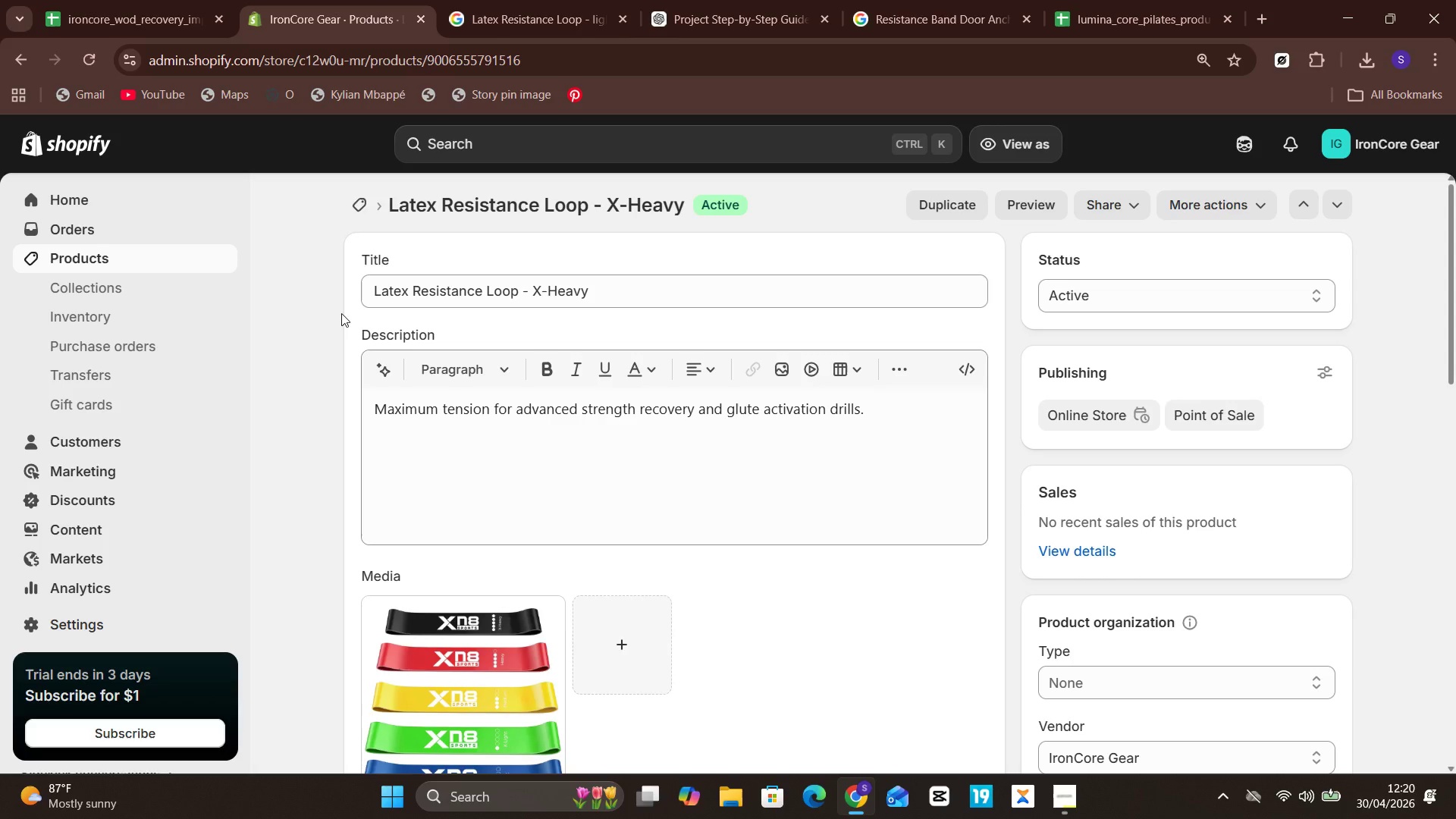 
left_click([472, 471])
 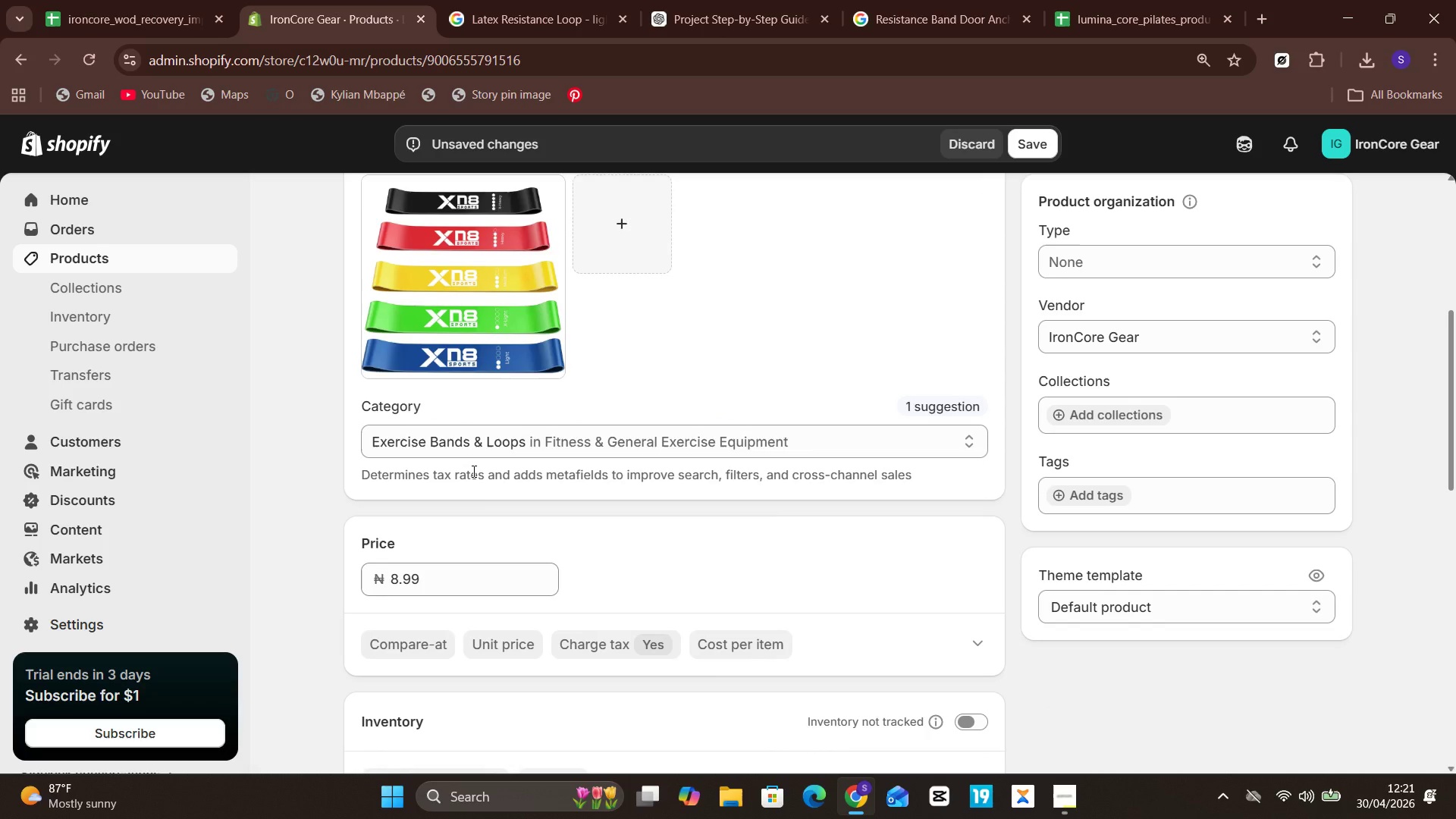 
wait(48.75)
 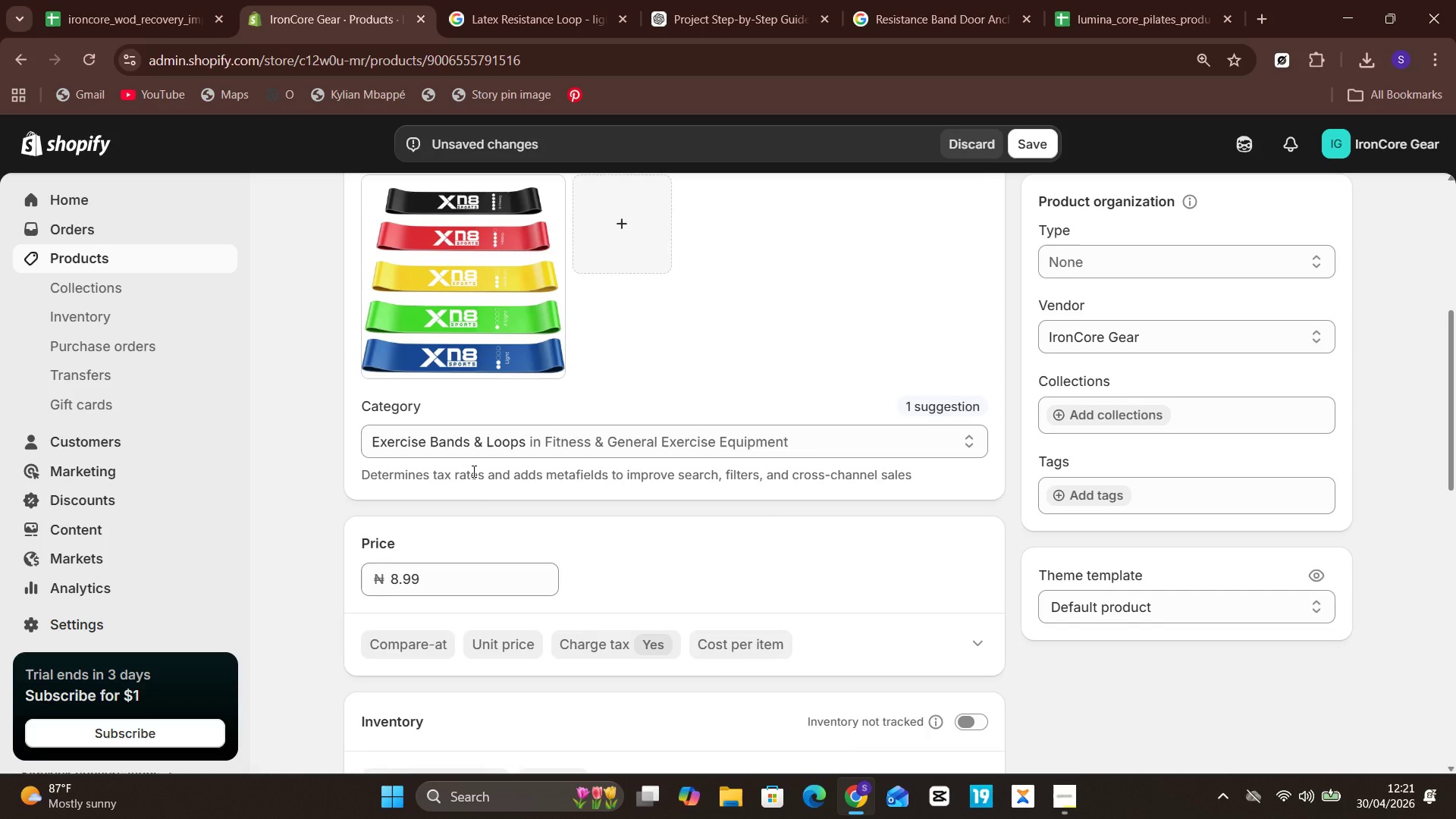 
left_click([1033, 132])
 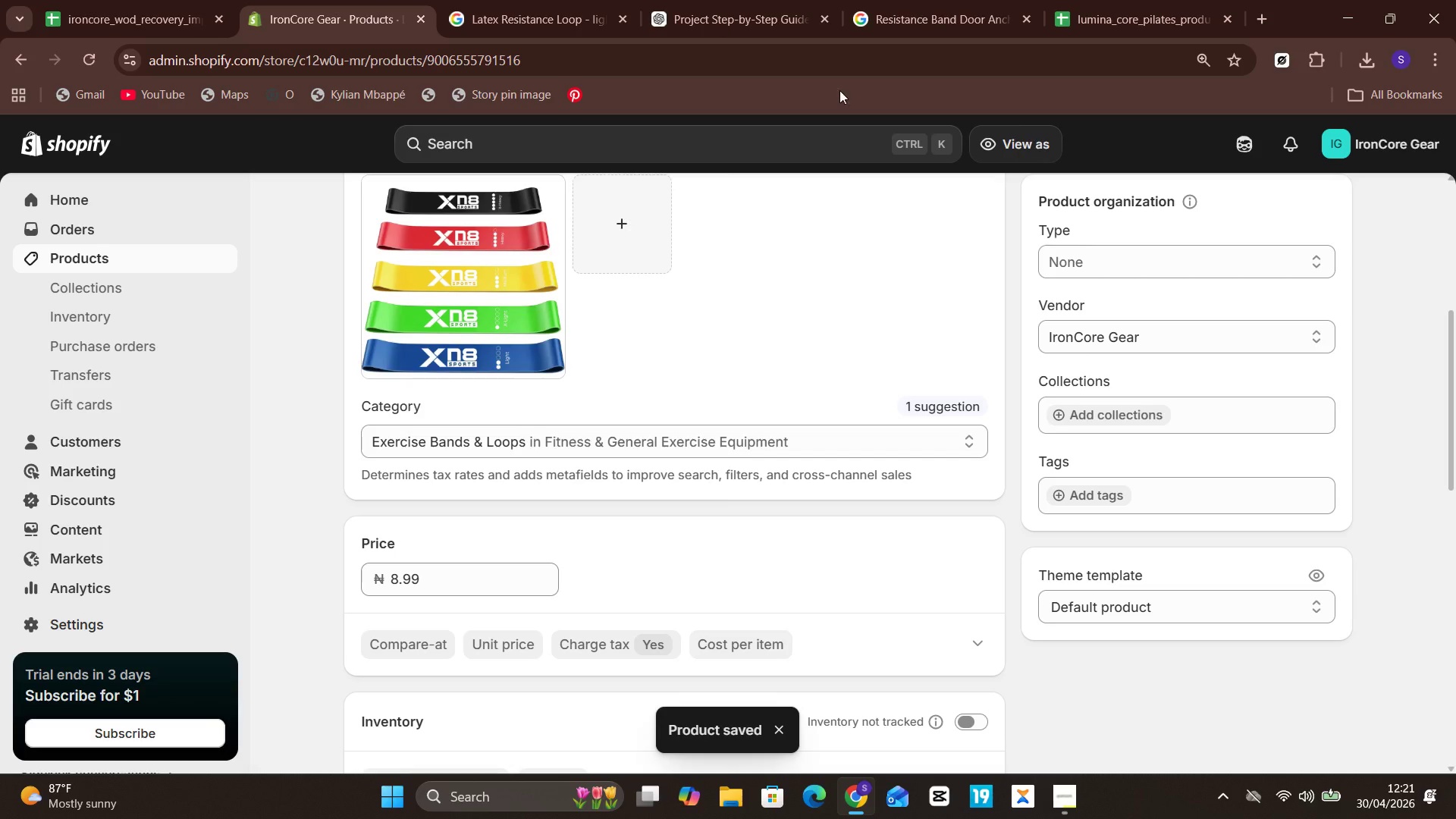 
wait(9.73)
 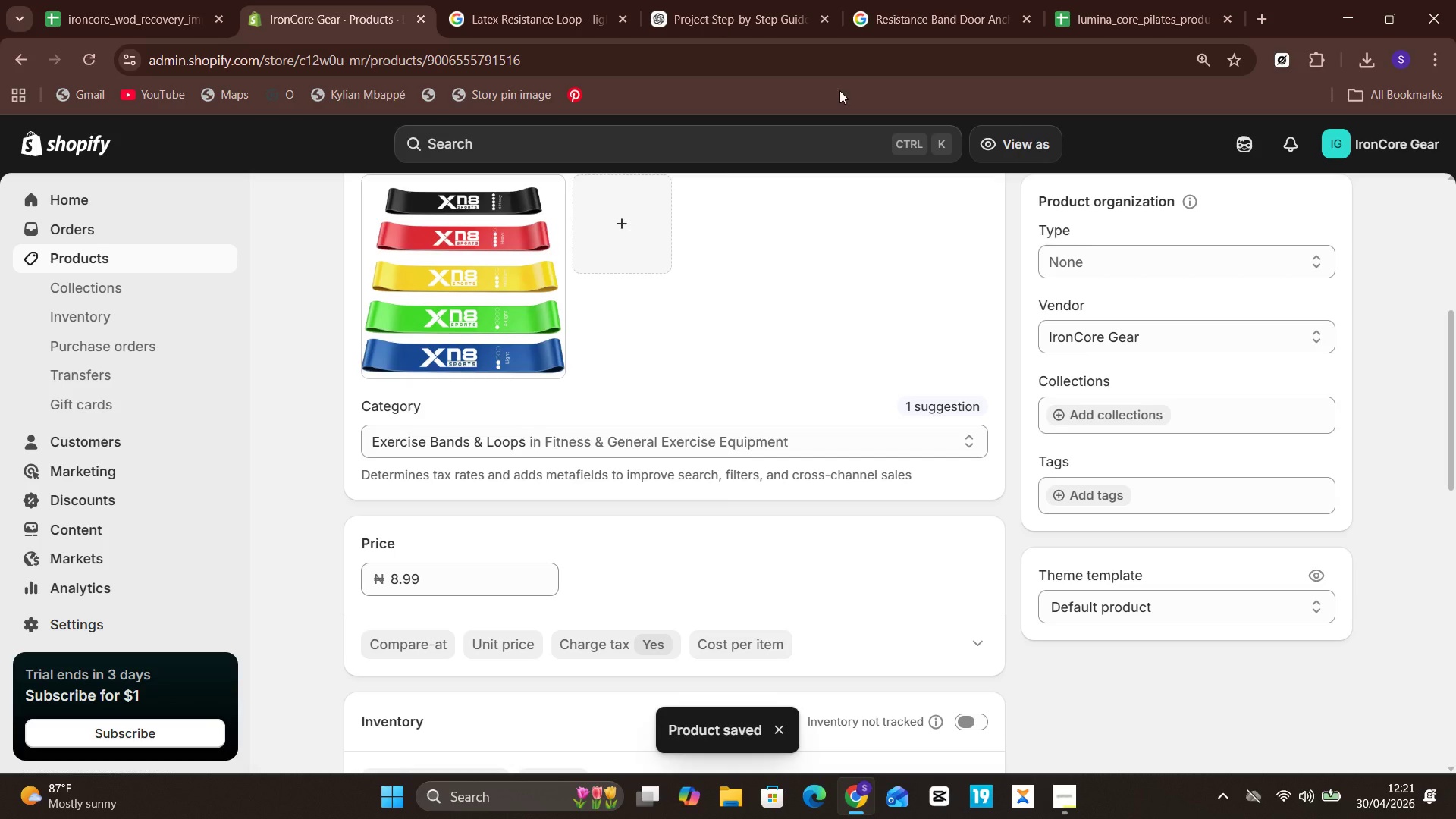 
left_click([68, 251])
 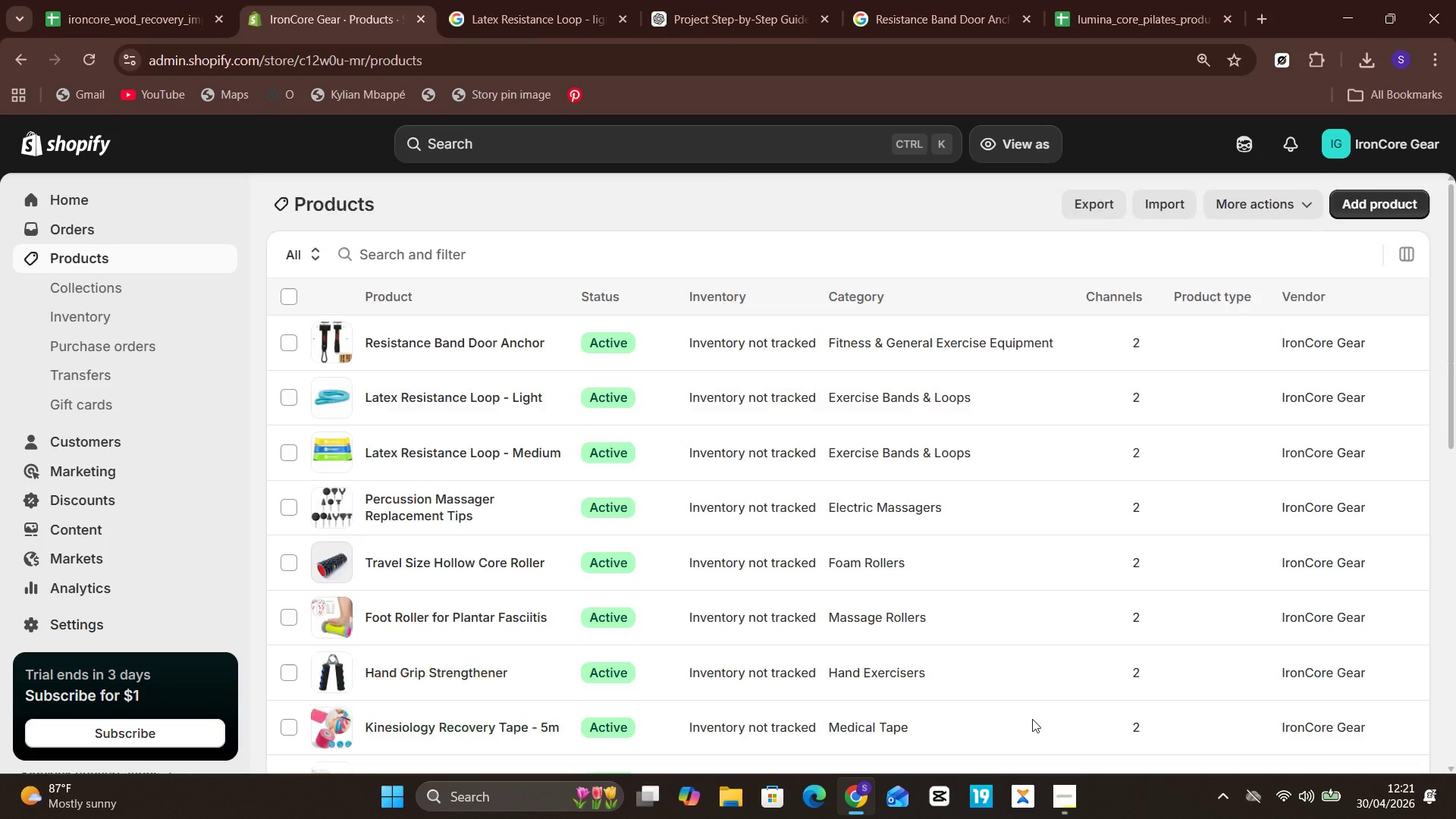 
mouse_move([1041, 783])
 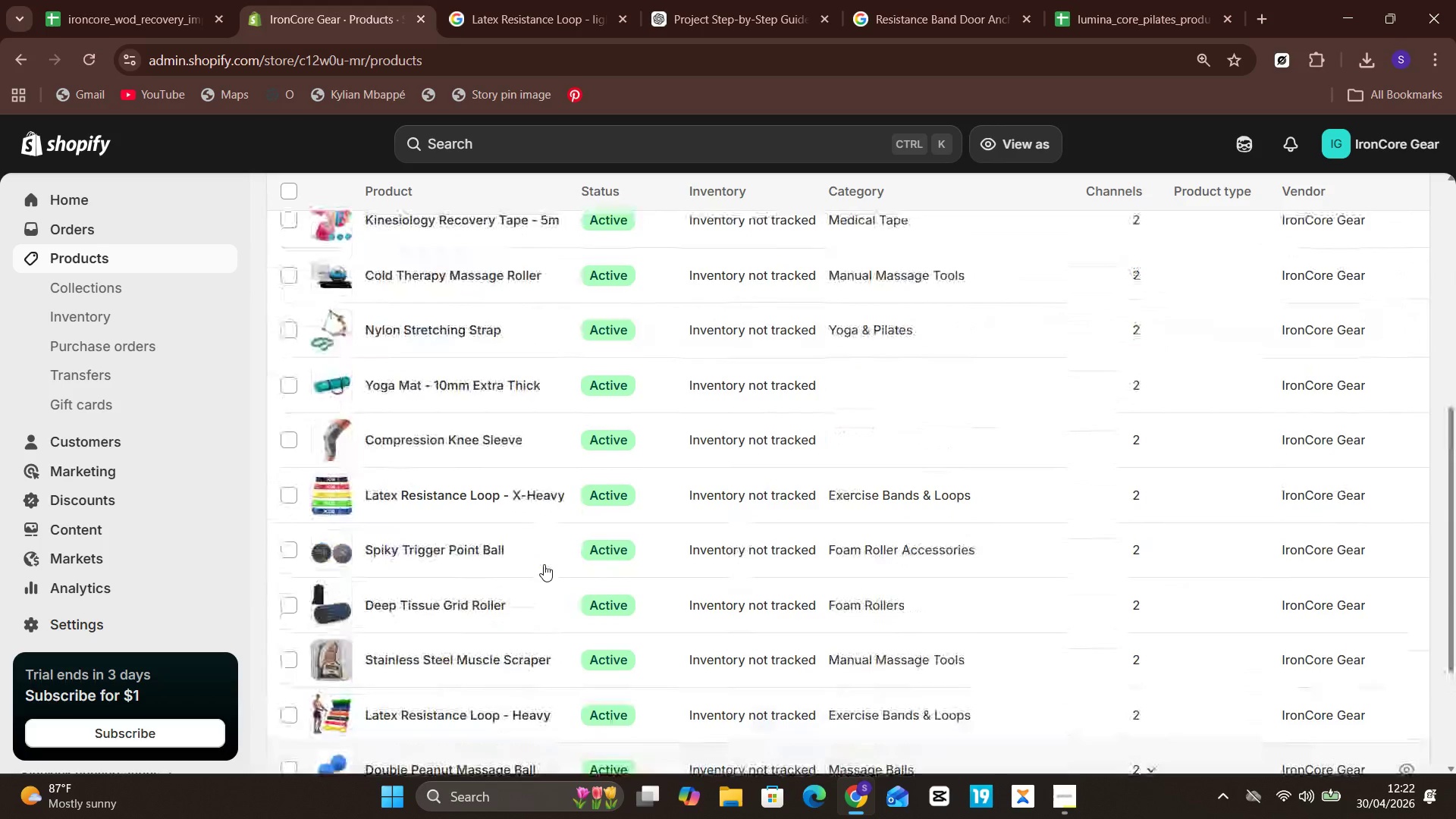 
wait(5.57)
 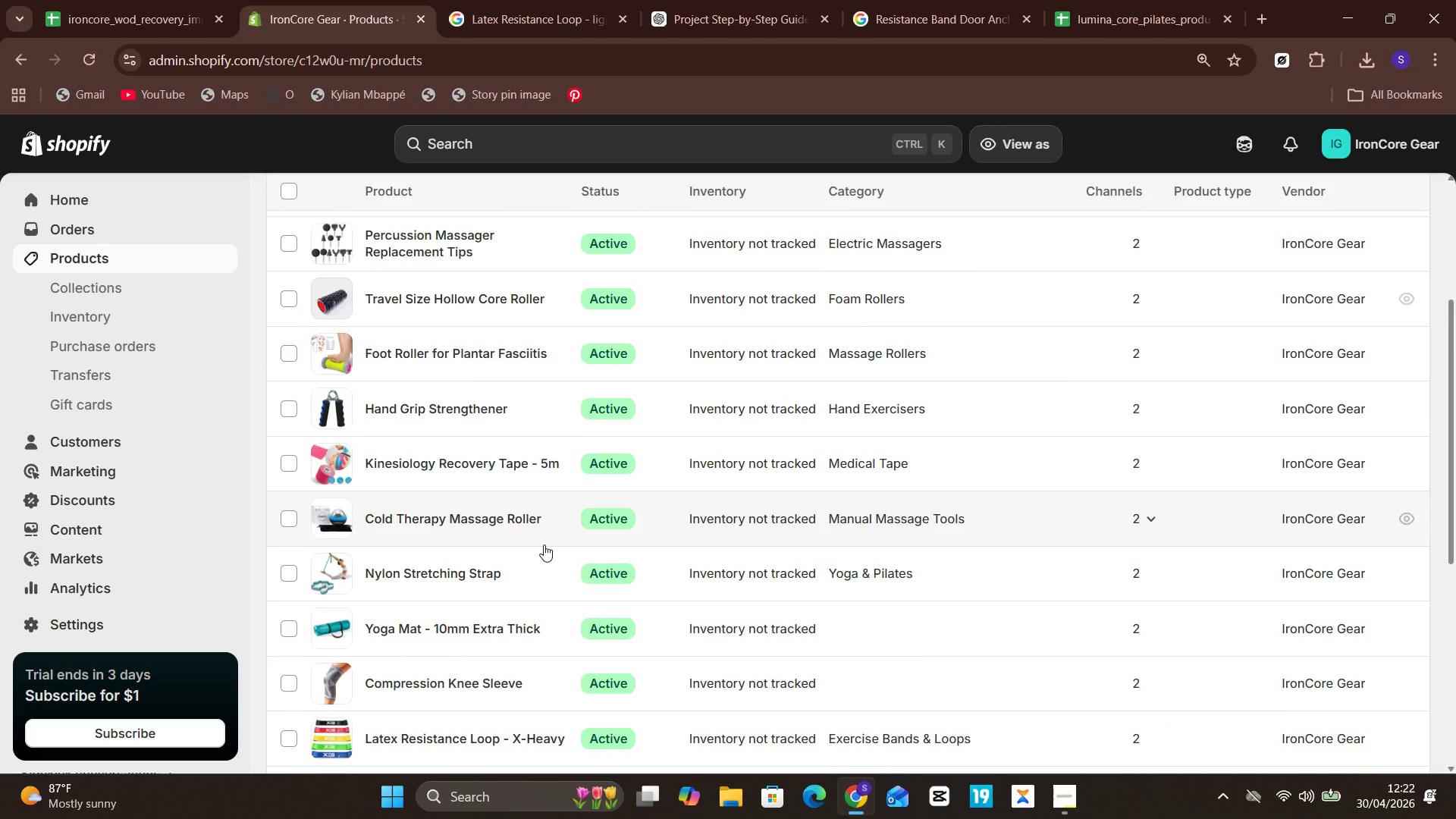 
left_click([457, 388])
 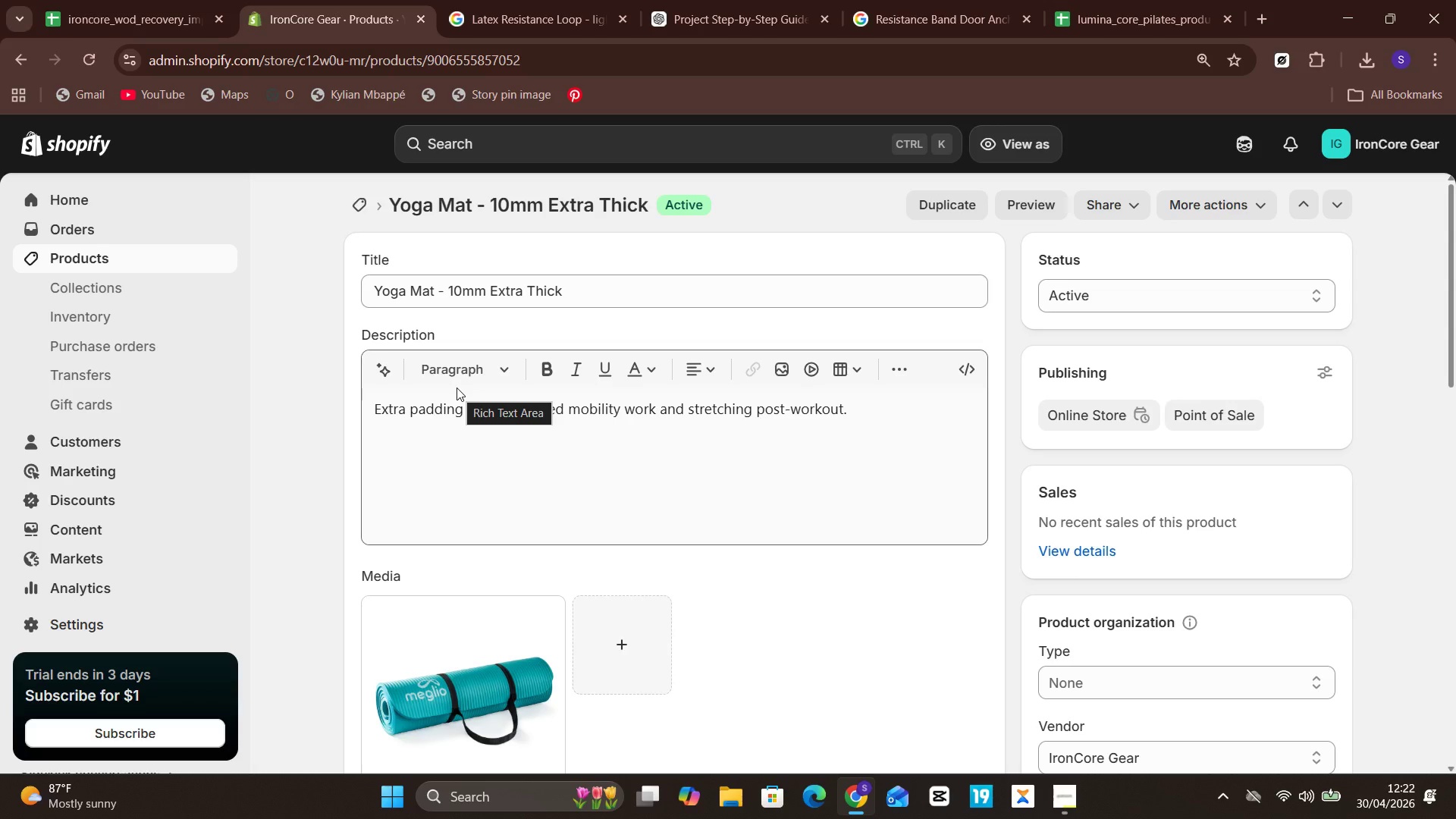 
wait(8.86)
 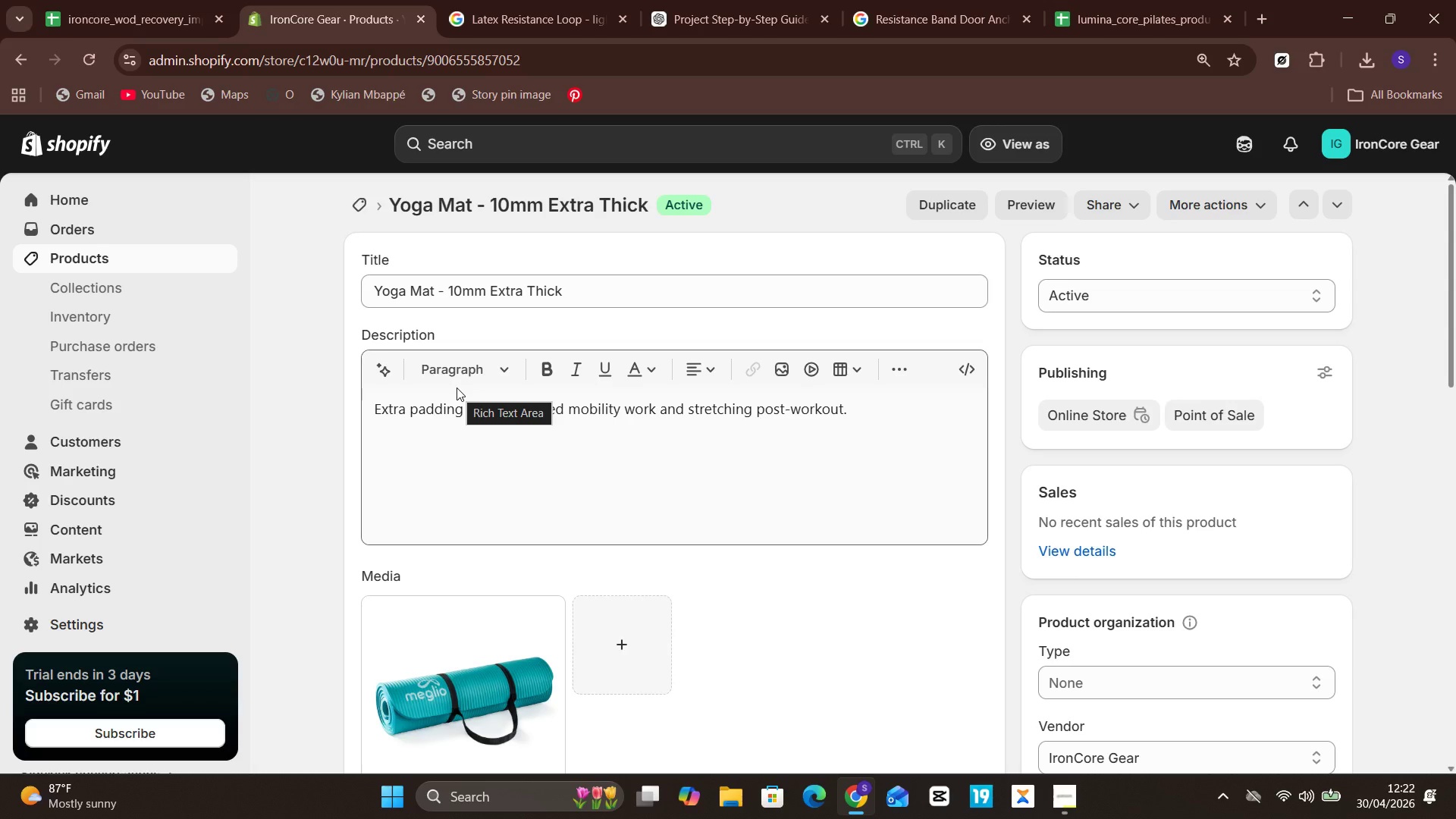 
left_click([597, 458])
 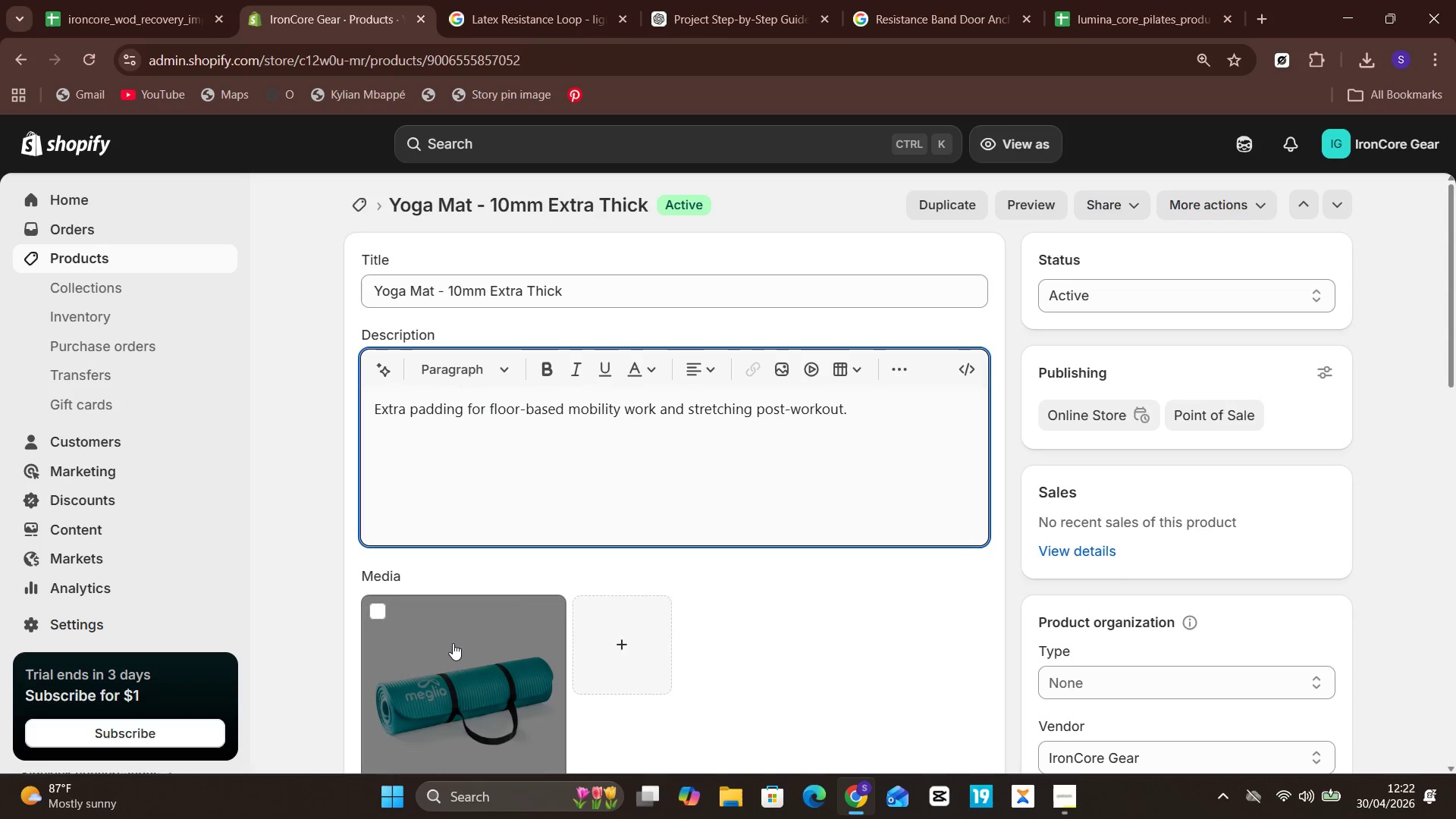 
left_click([453, 643])
 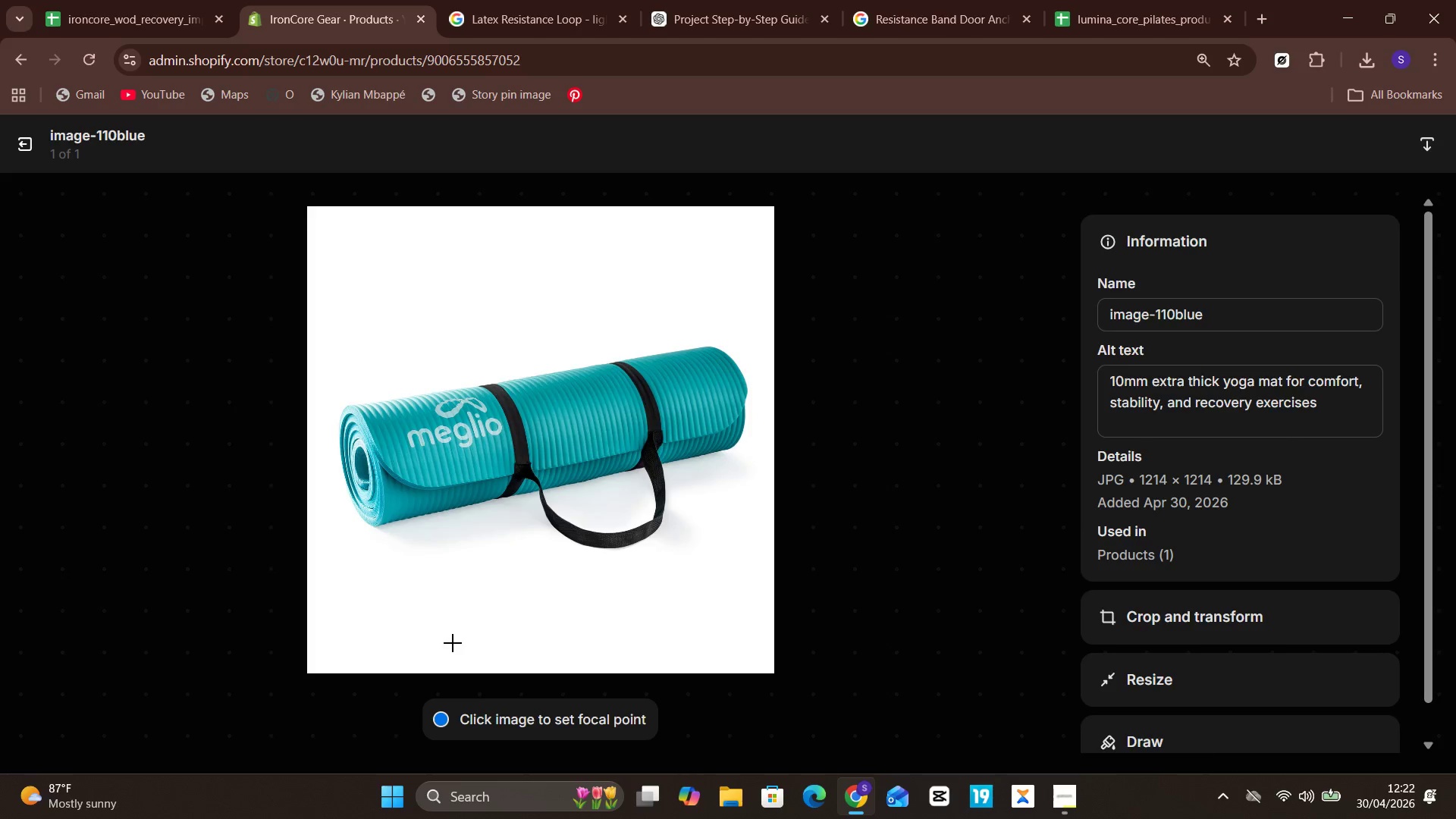 
wait(9.53)
 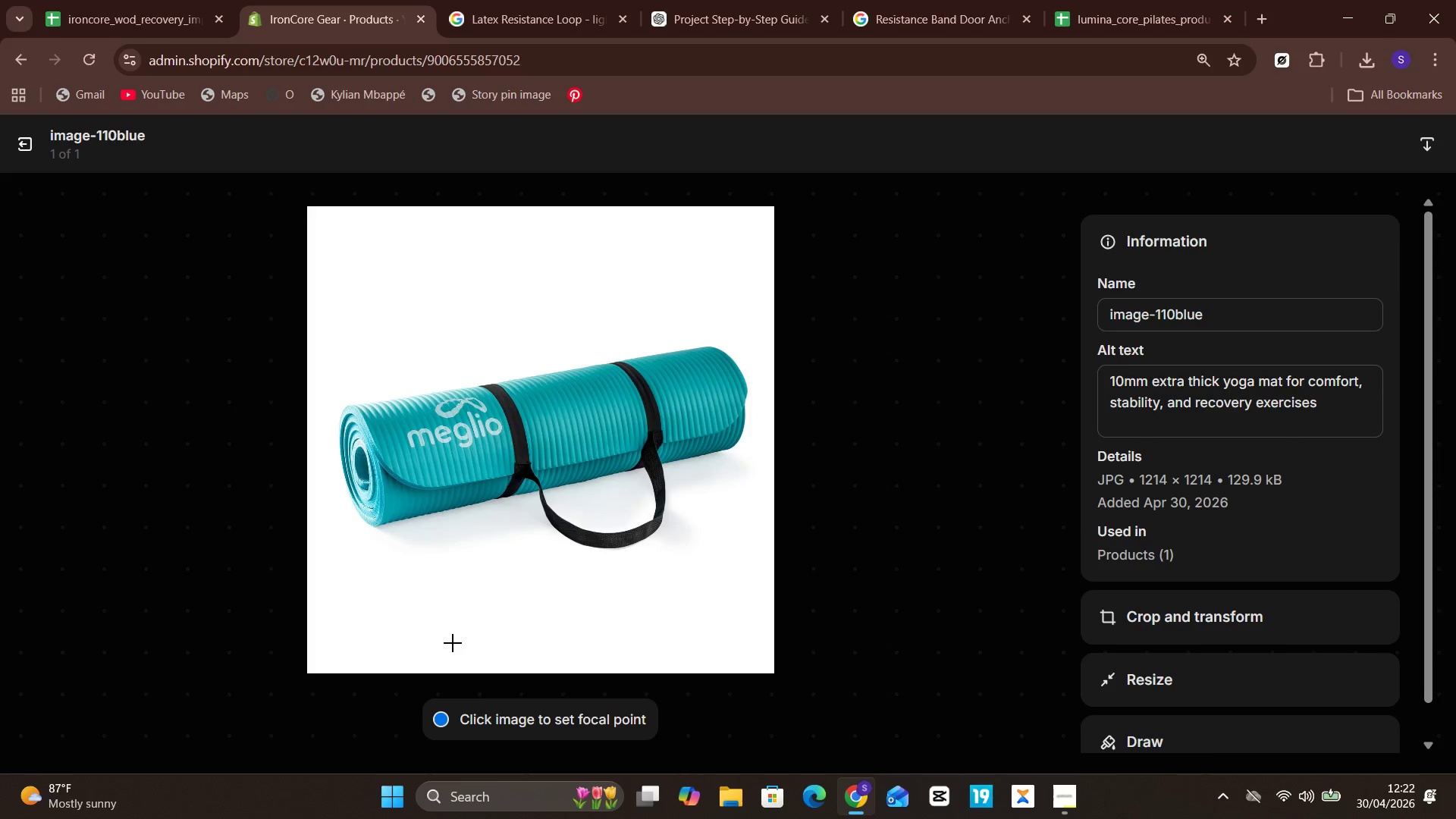 
left_click([20, 154])
 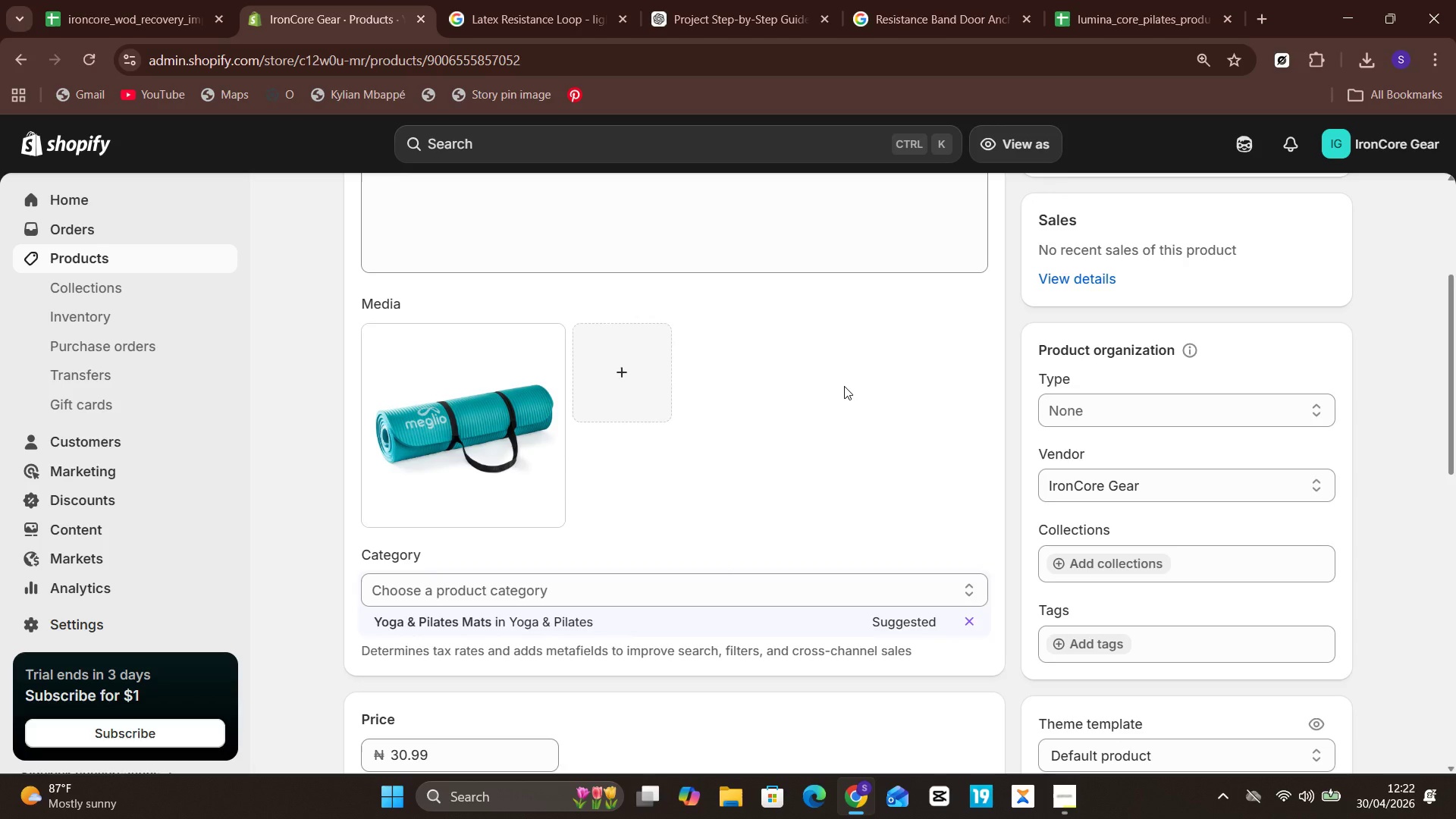 
wait(10.44)
 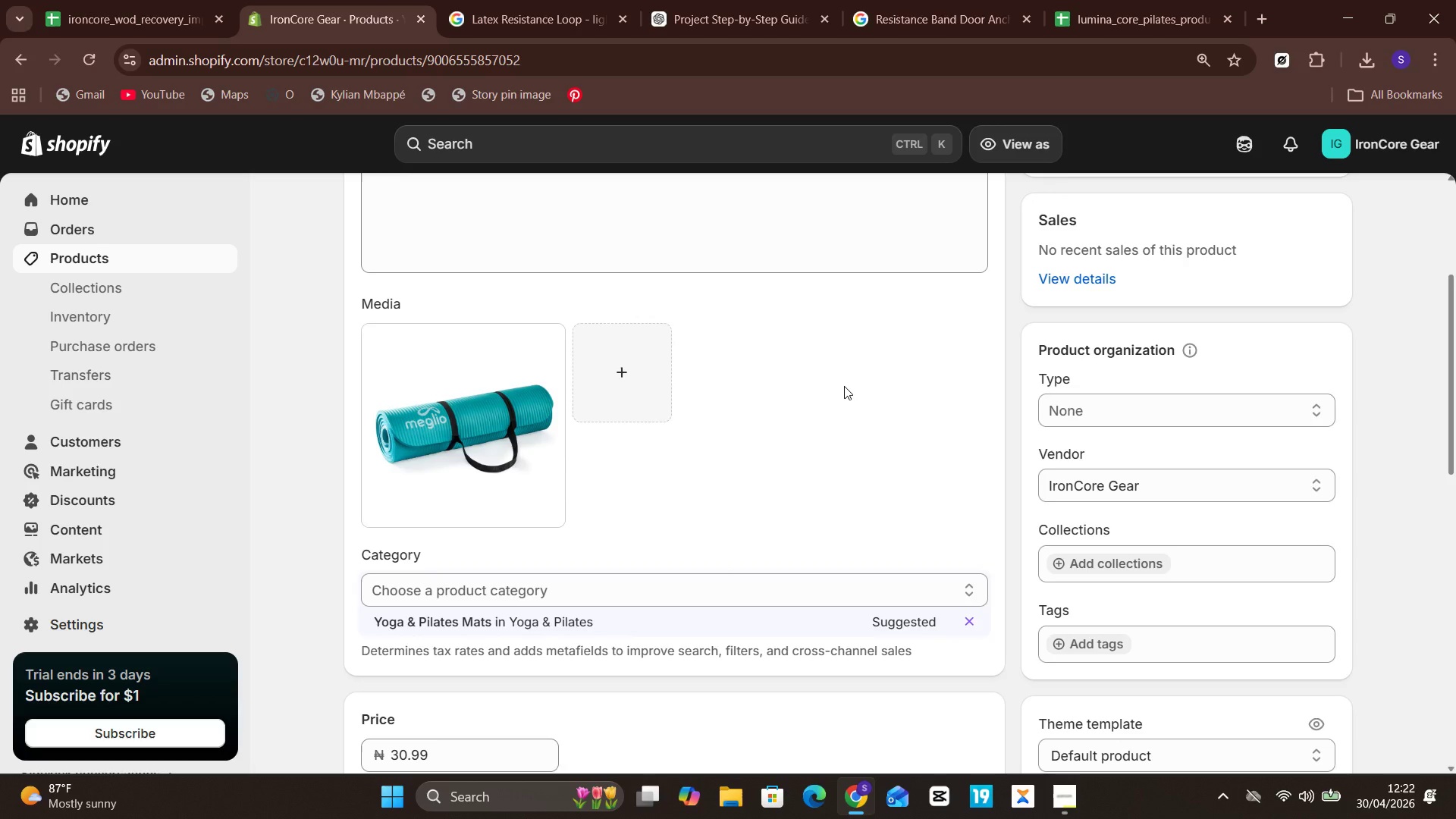 
left_click([822, 410])
 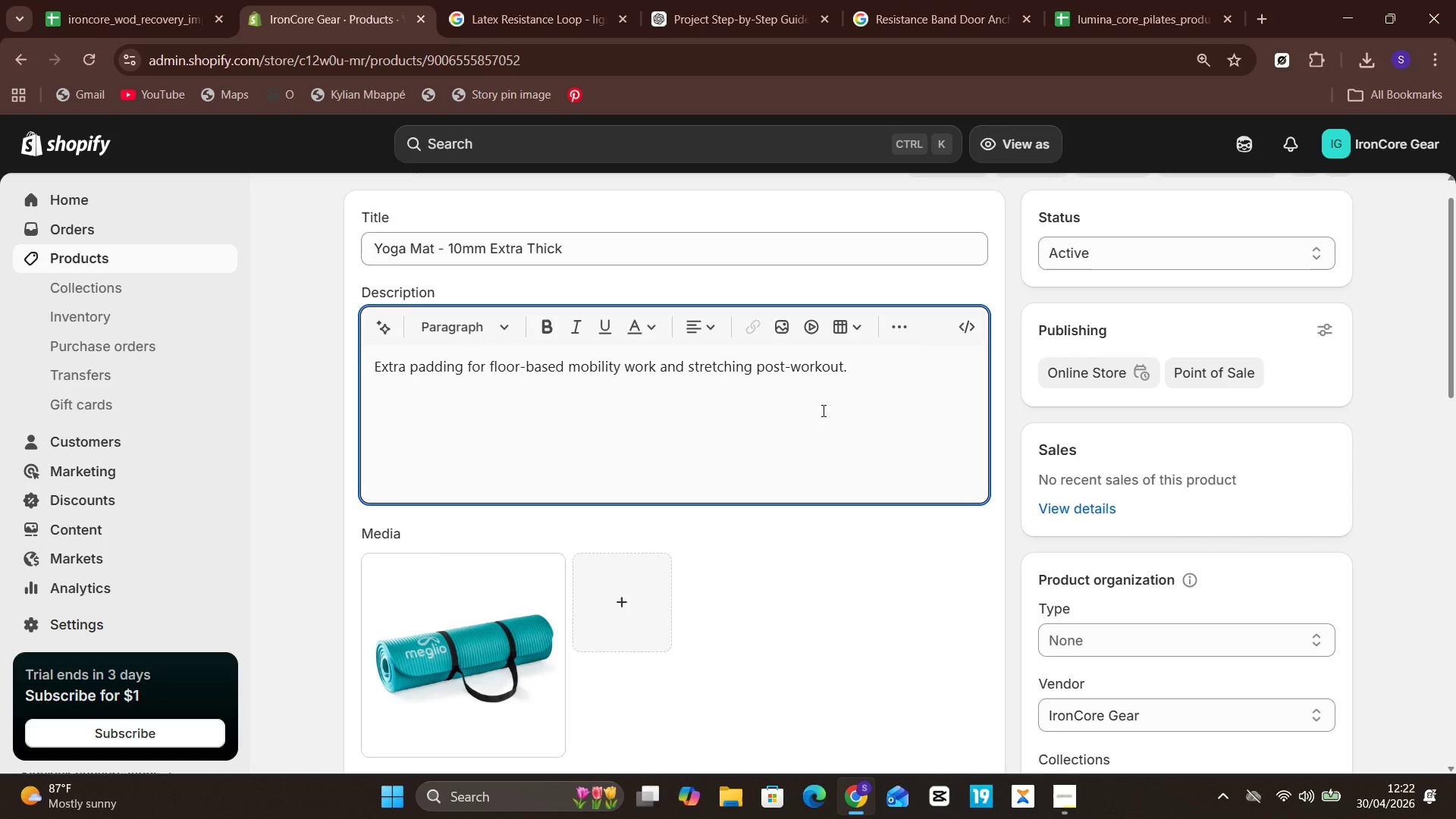 
wait(9.23)
 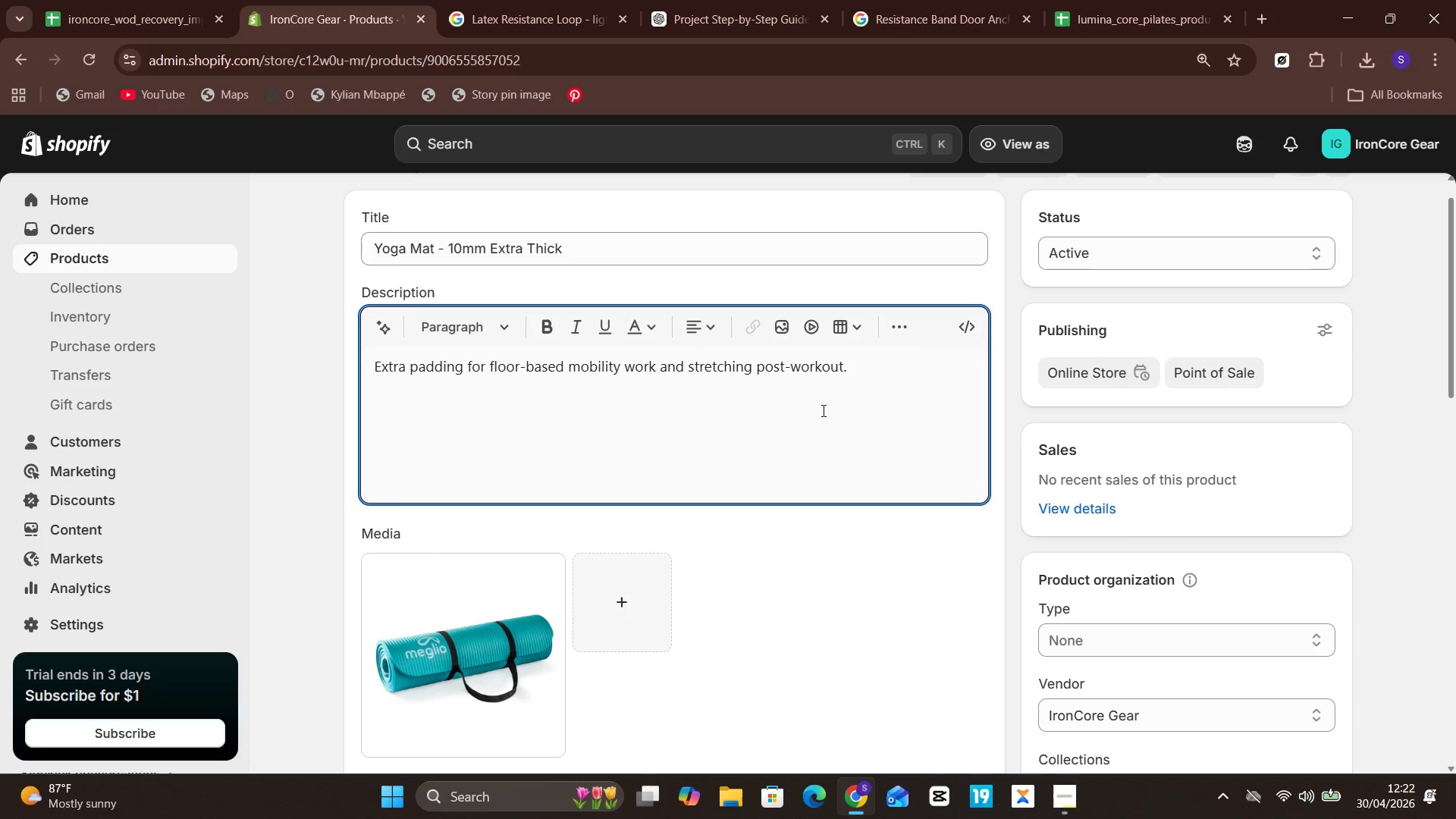 
left_click([796, 249])
 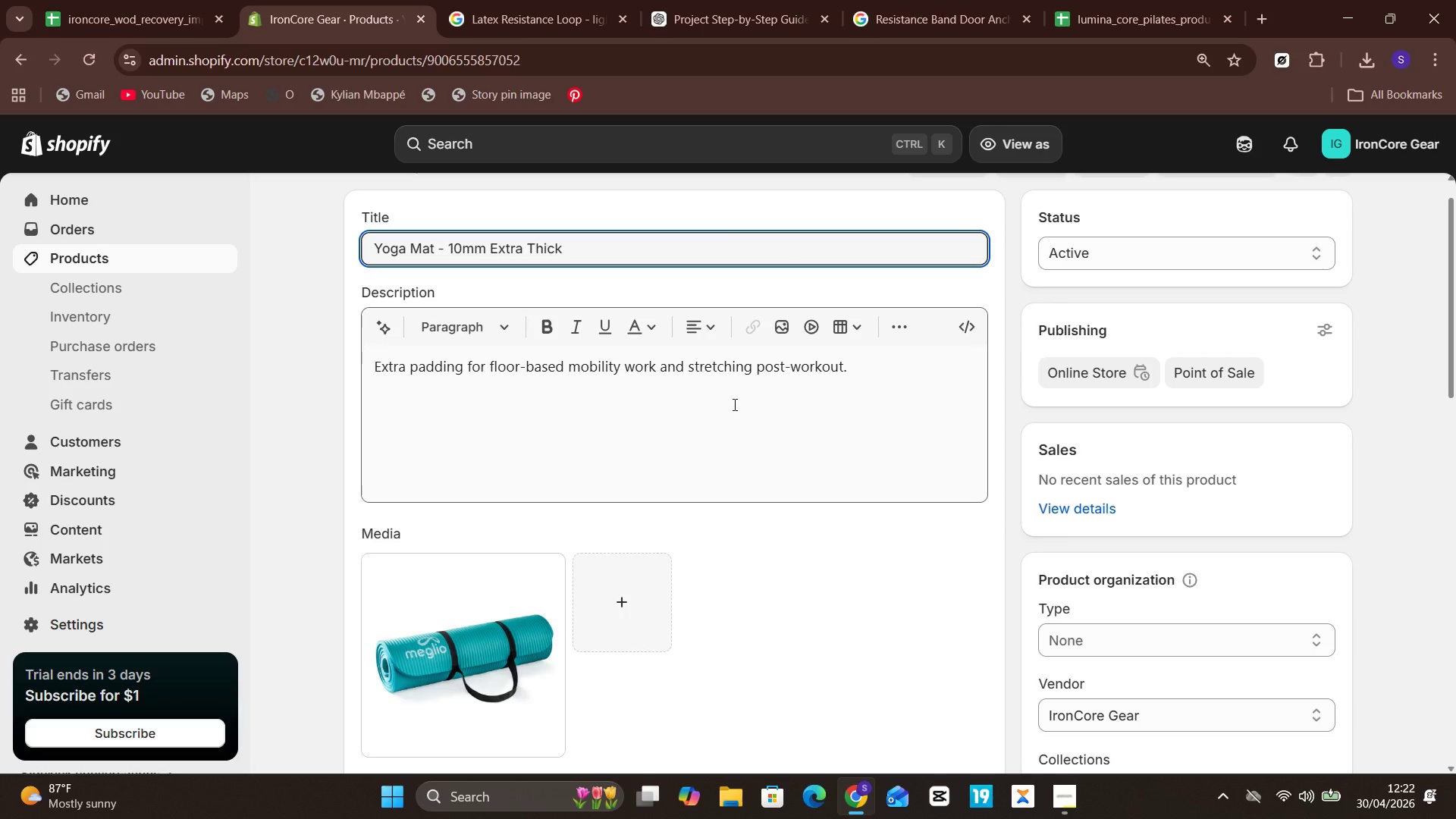 
left_click([733, 404])
 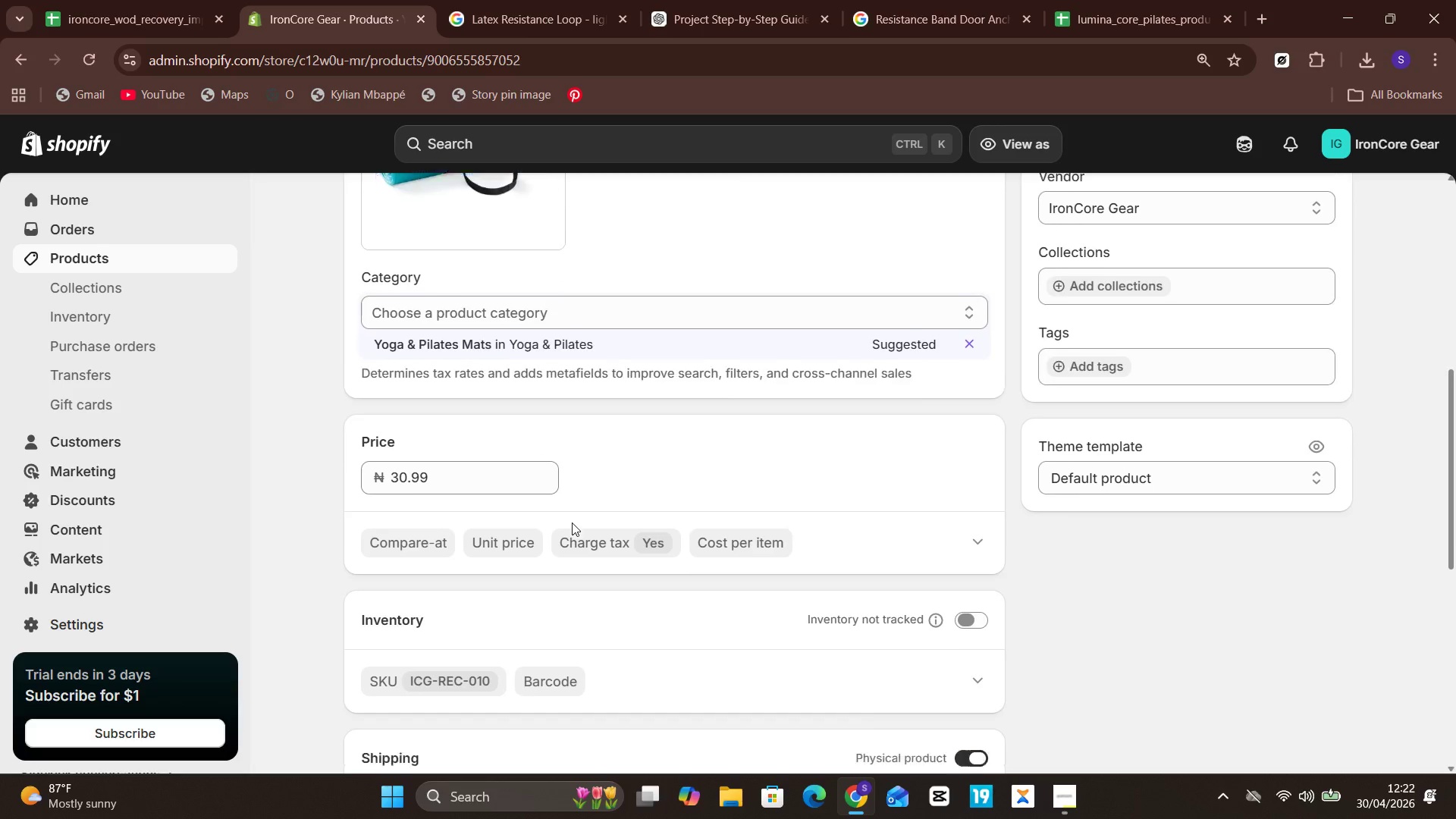 
left_click([553, 317])
 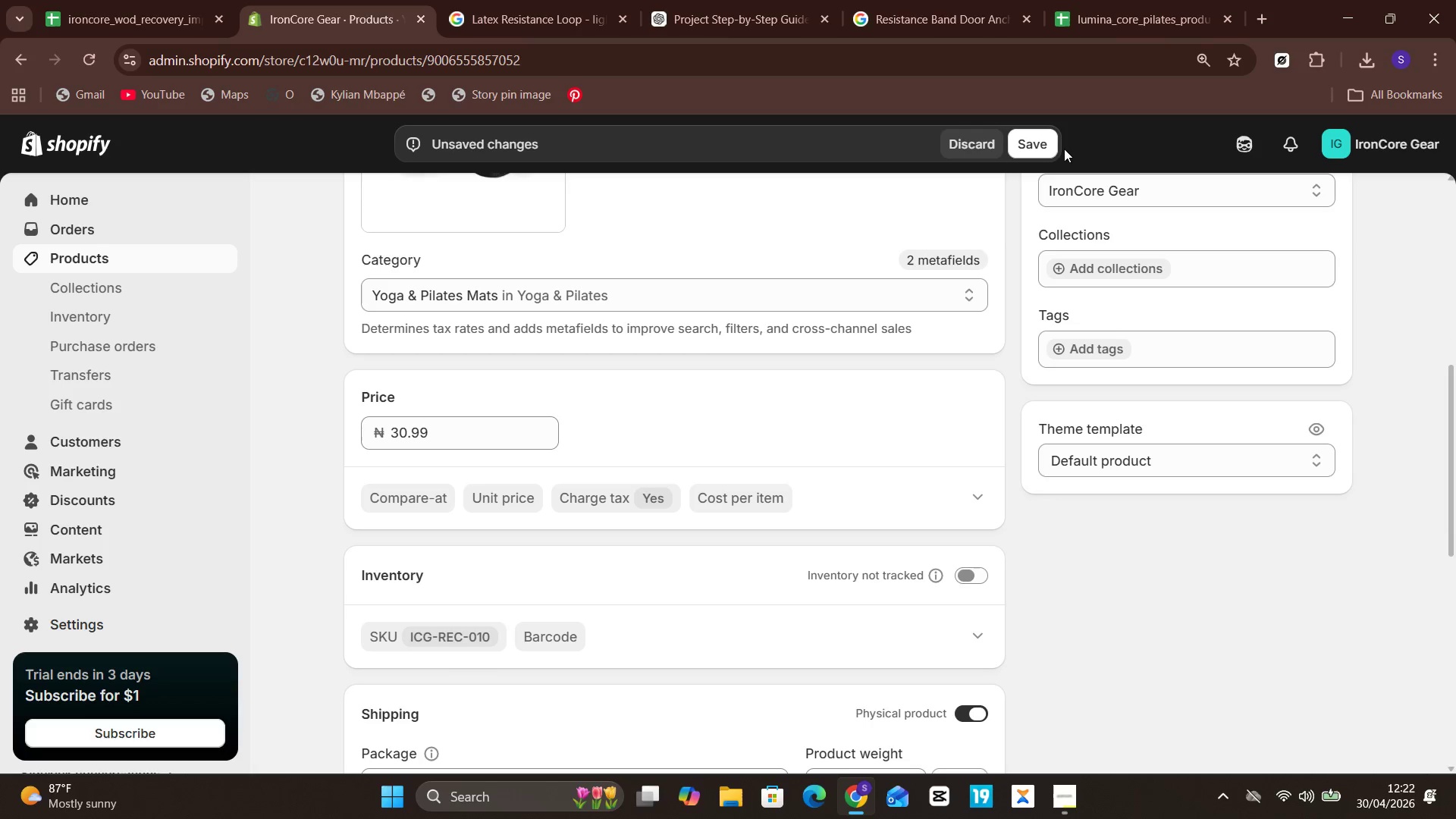 
left_click([1029, 136])
 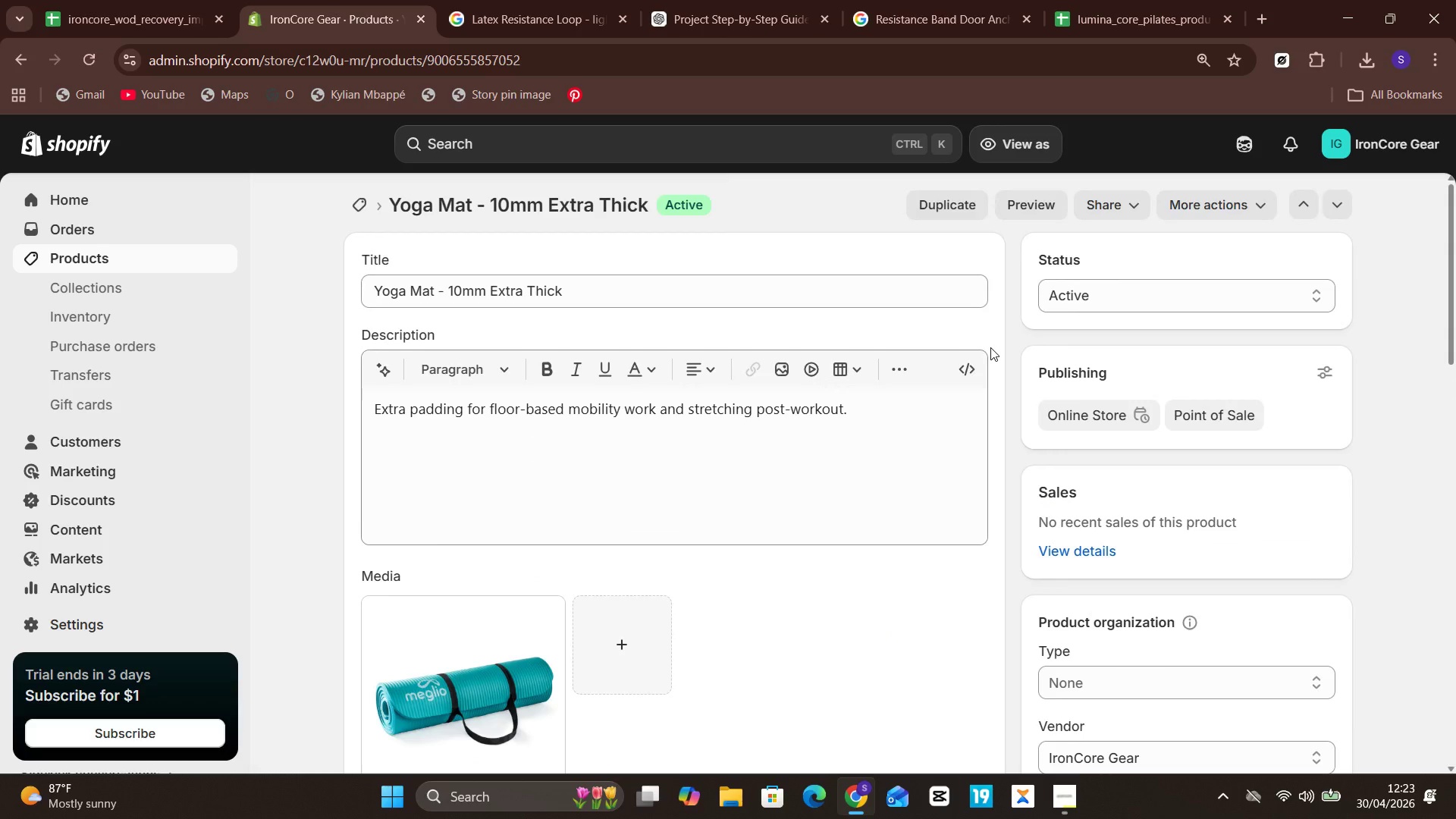 
wait(57.77)
 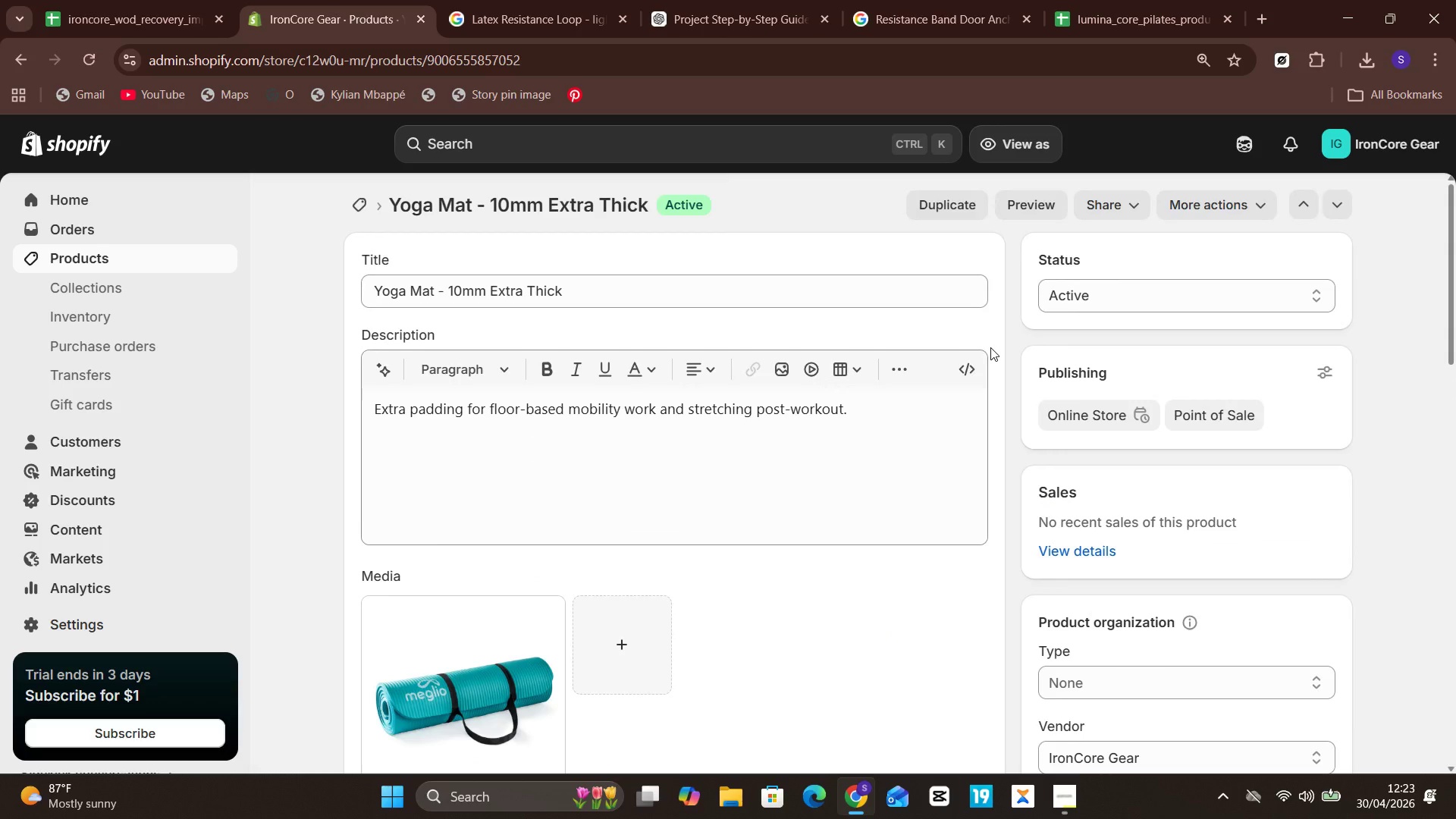 
left_click([118, 264])